 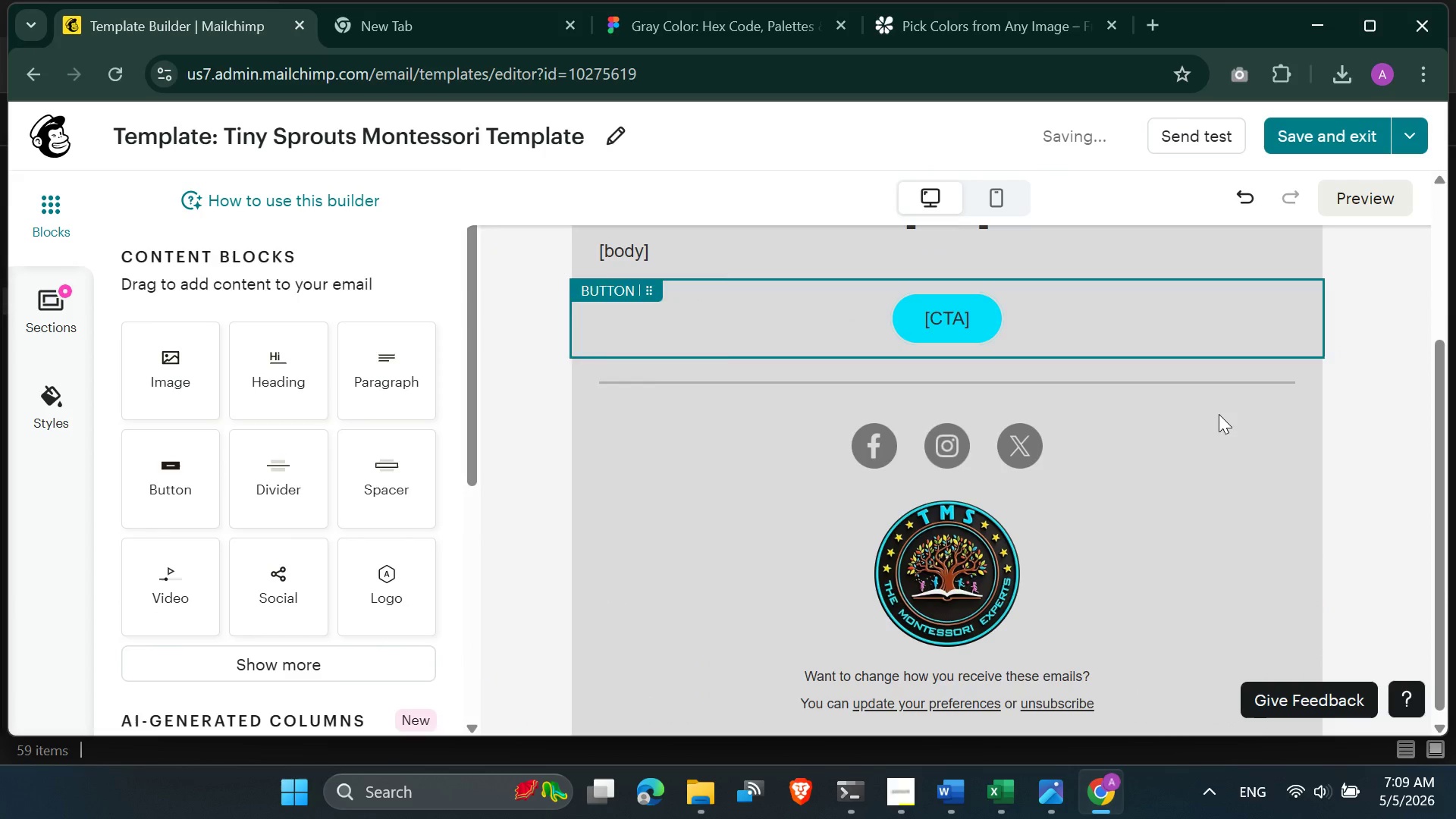 
scroll: coordinate [1214, 417], scroll_direction: up, amount: 2.0
 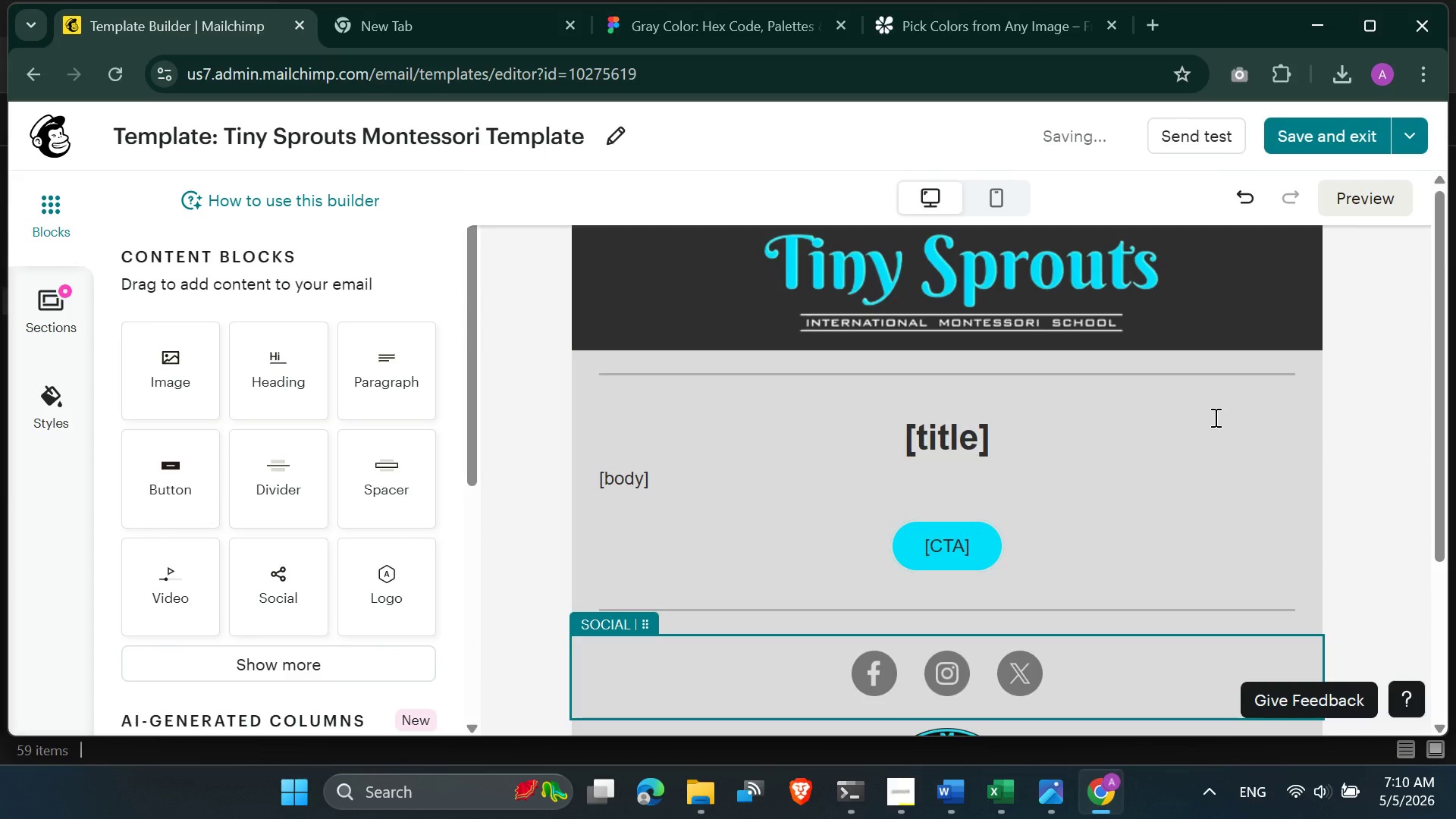 
scroll: coordinate [1214, 417], scroll_direction: down, amount: 1.0
 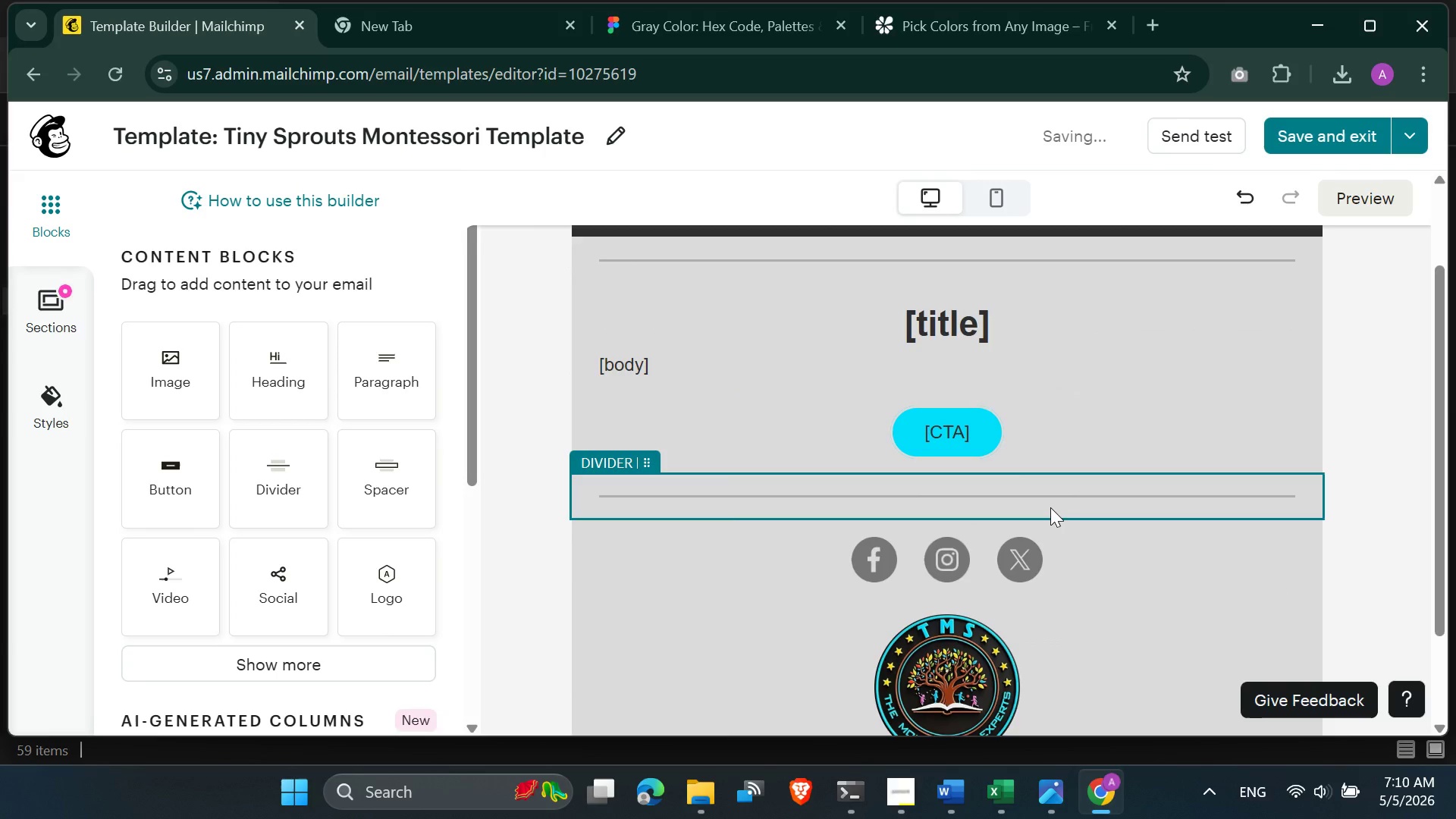 
left_click([1086, 559])
 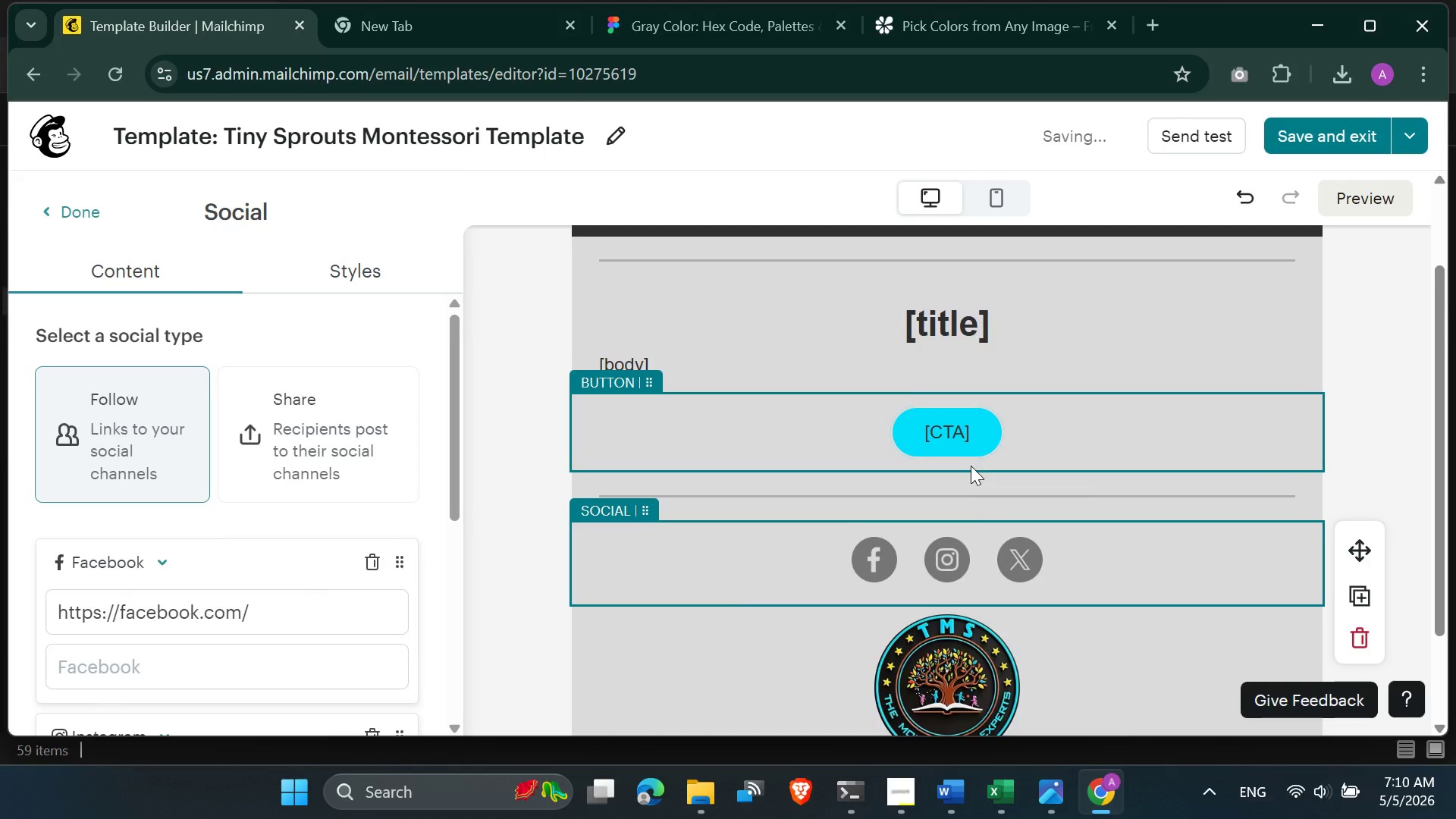 
scroll: coordinate [971, 468], scroll_direction: down, amount: 2.0
 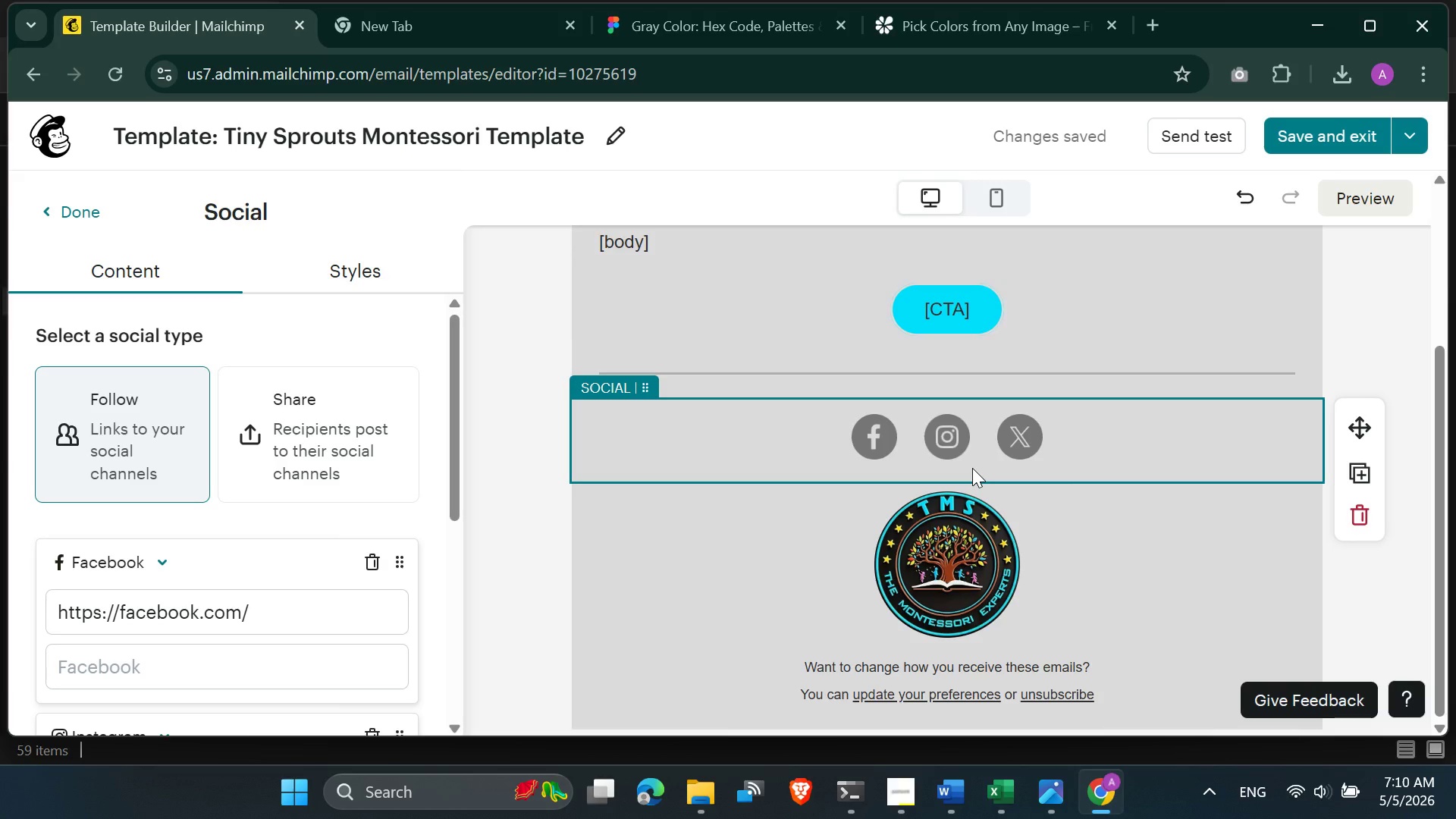 
wait(11.6)
 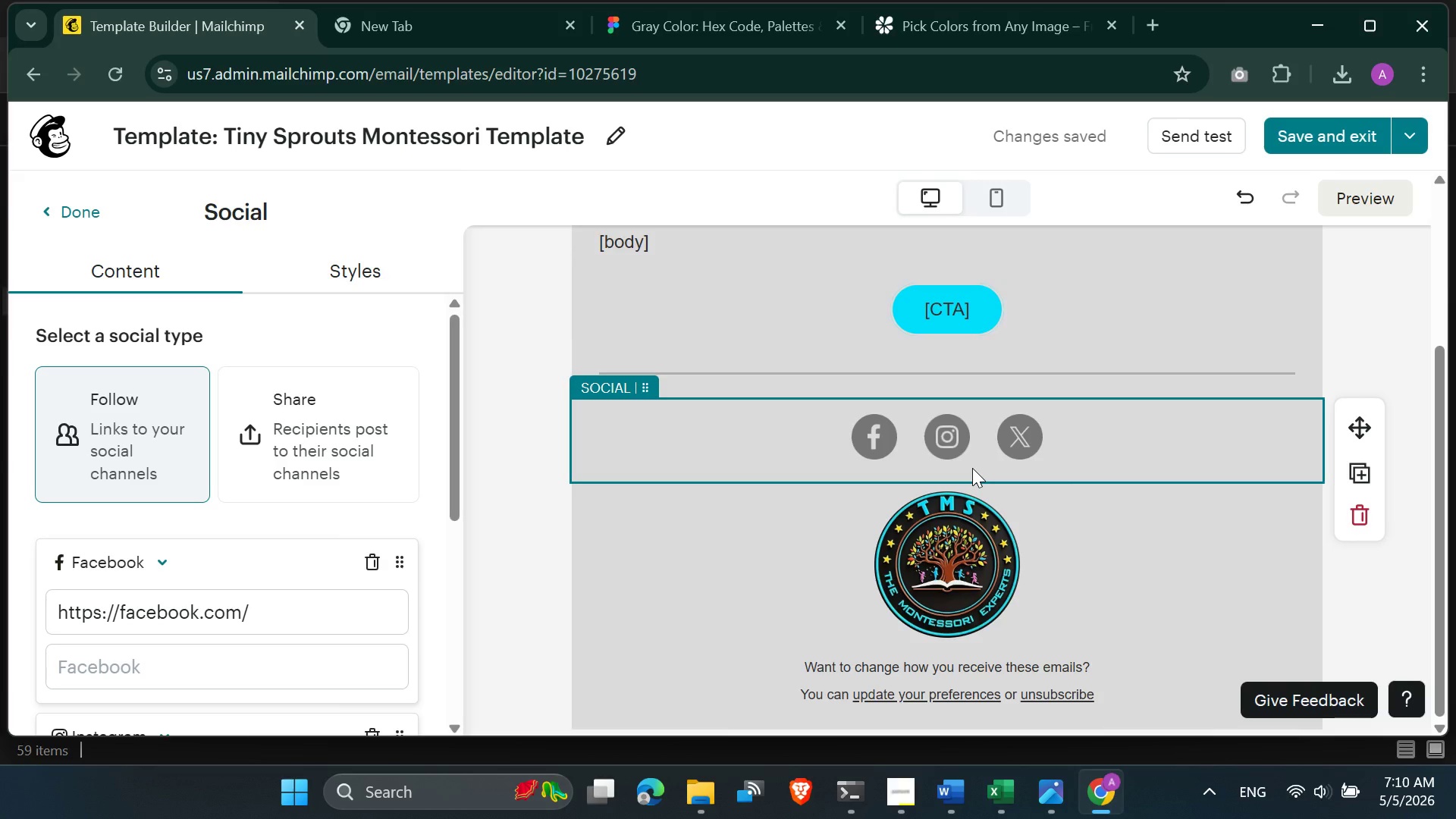 
scroll: coordinate [931, 381], scroll_direction: up, amount: 2.0
 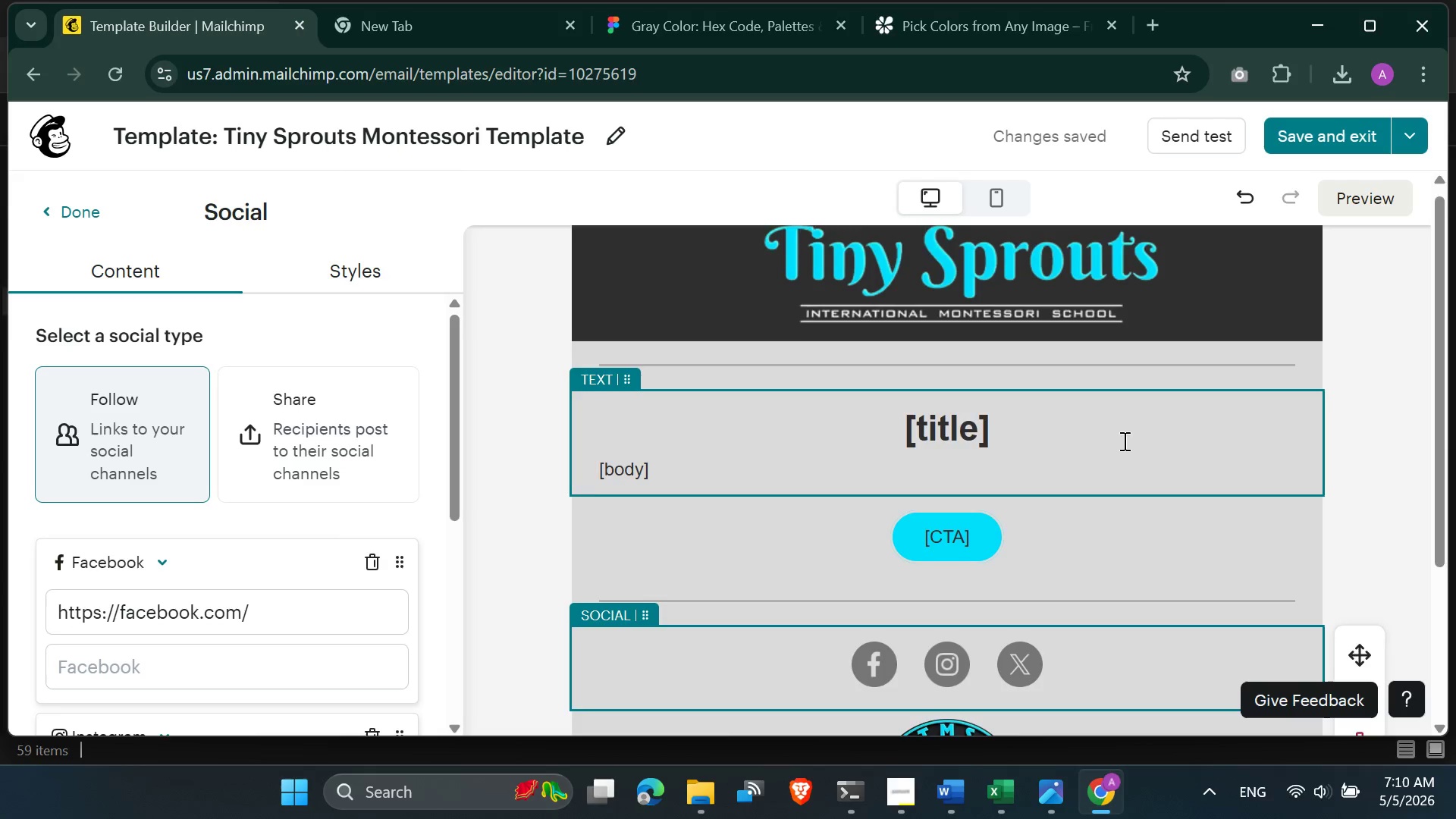 
scroll: coordinate [1003, 596], scroll_direction: down, amount: 5.0
 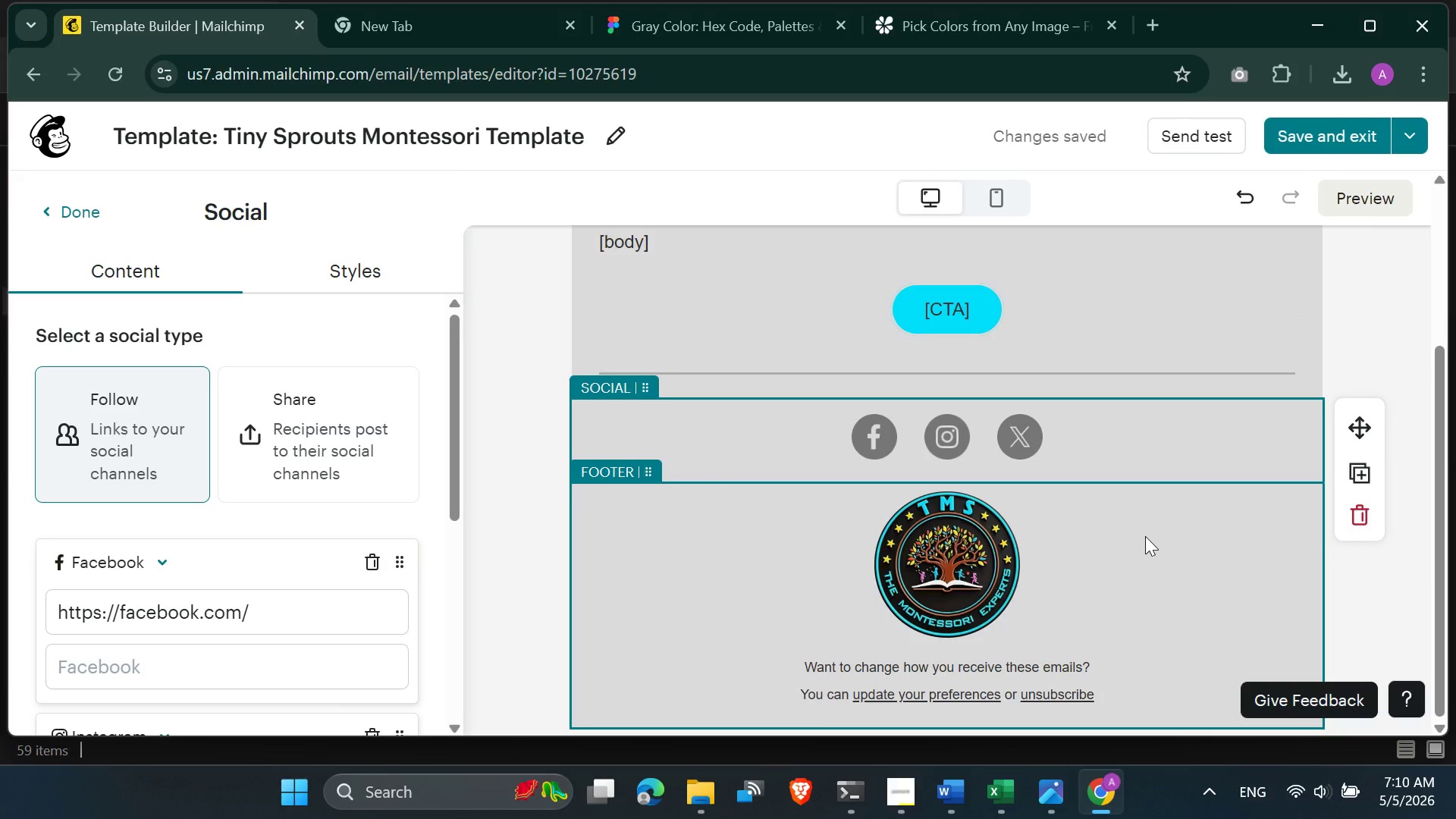 
scroll: coordinate [1076, 500], scroll_direction: up, amount: 5.0
 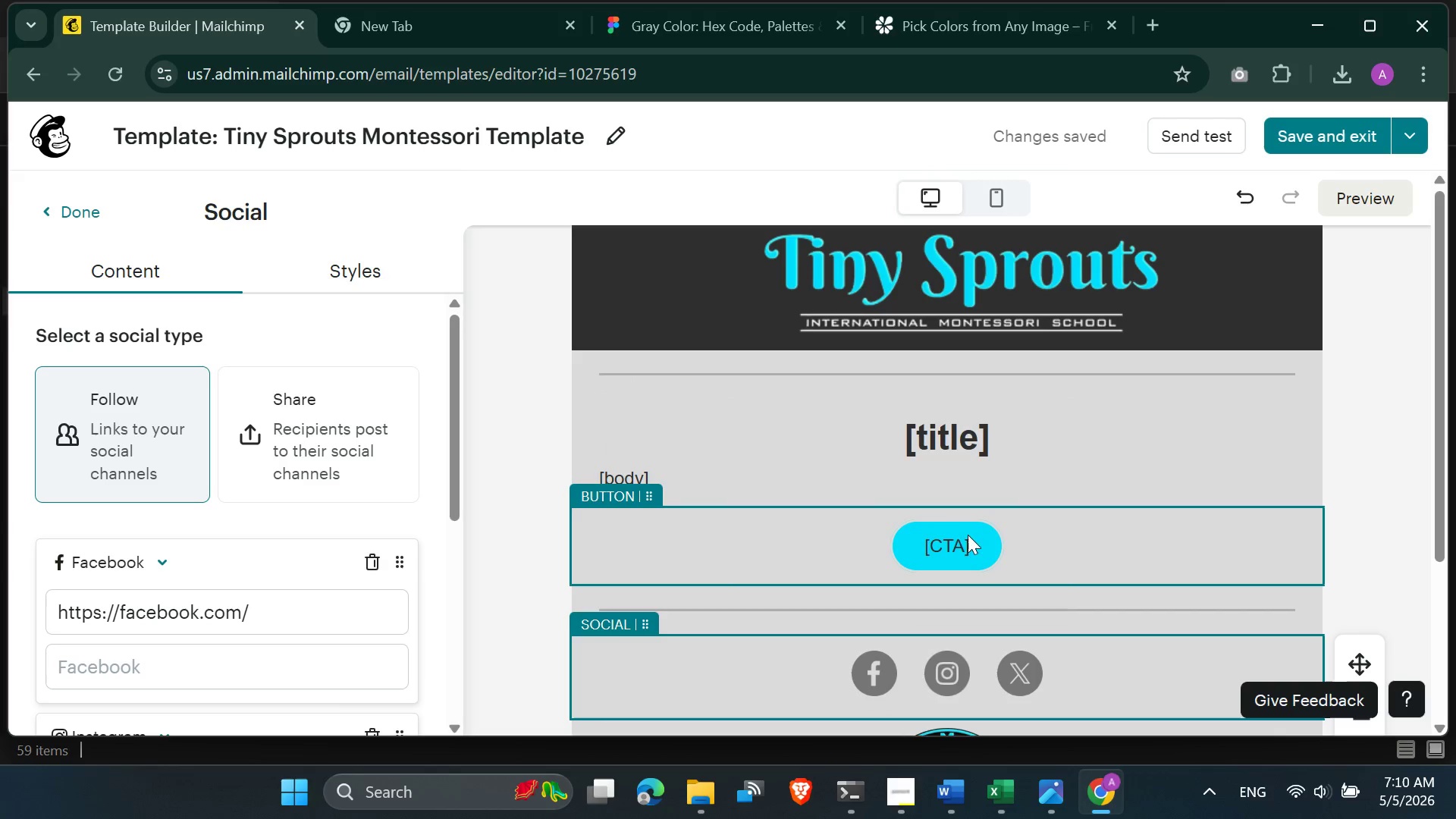 
scroll: coordinate [962, 544], scroll_direction: down, amount: 1.0
 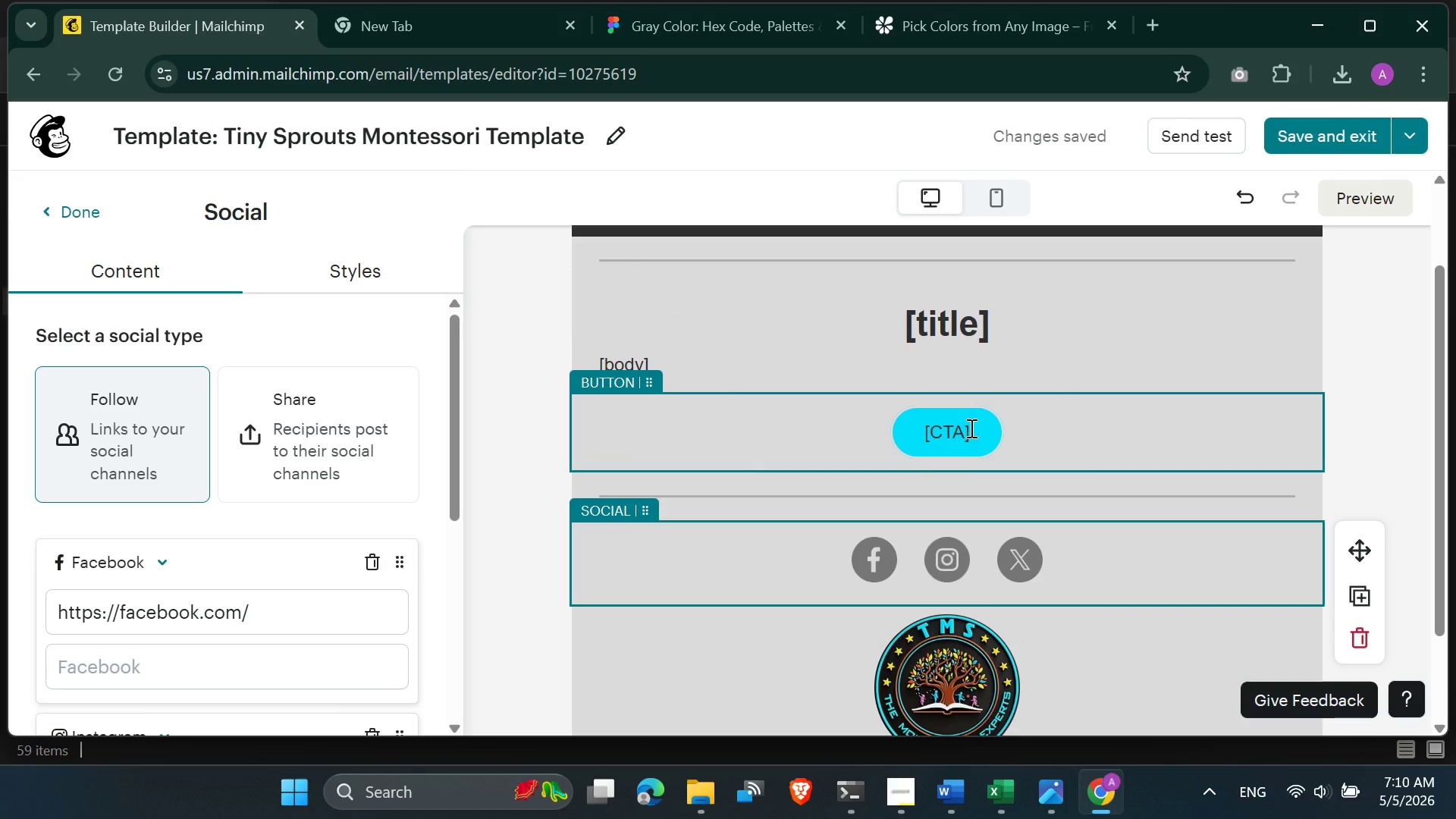 
left_click([970, 428])
 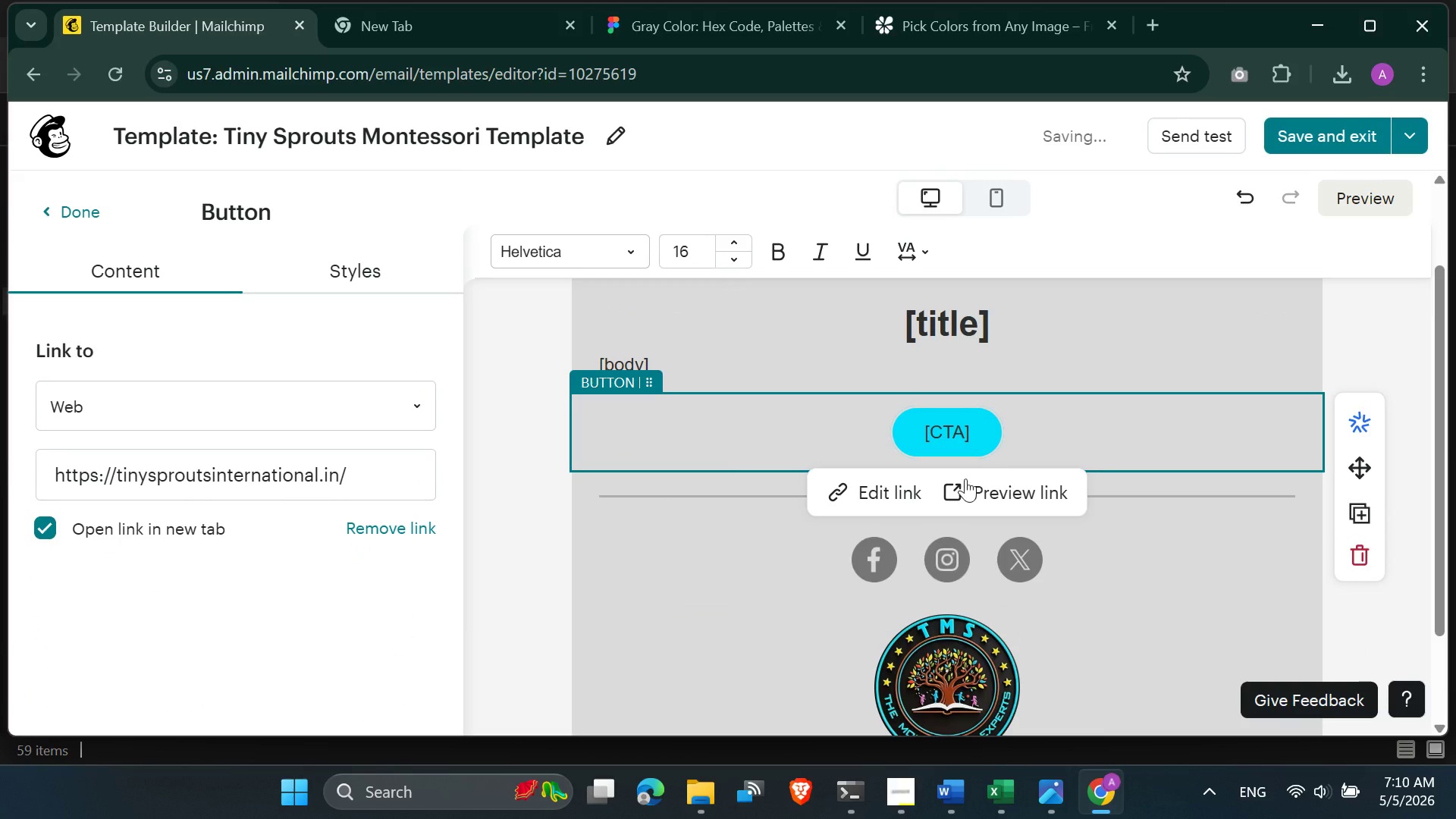 
left_click([756, 568])
 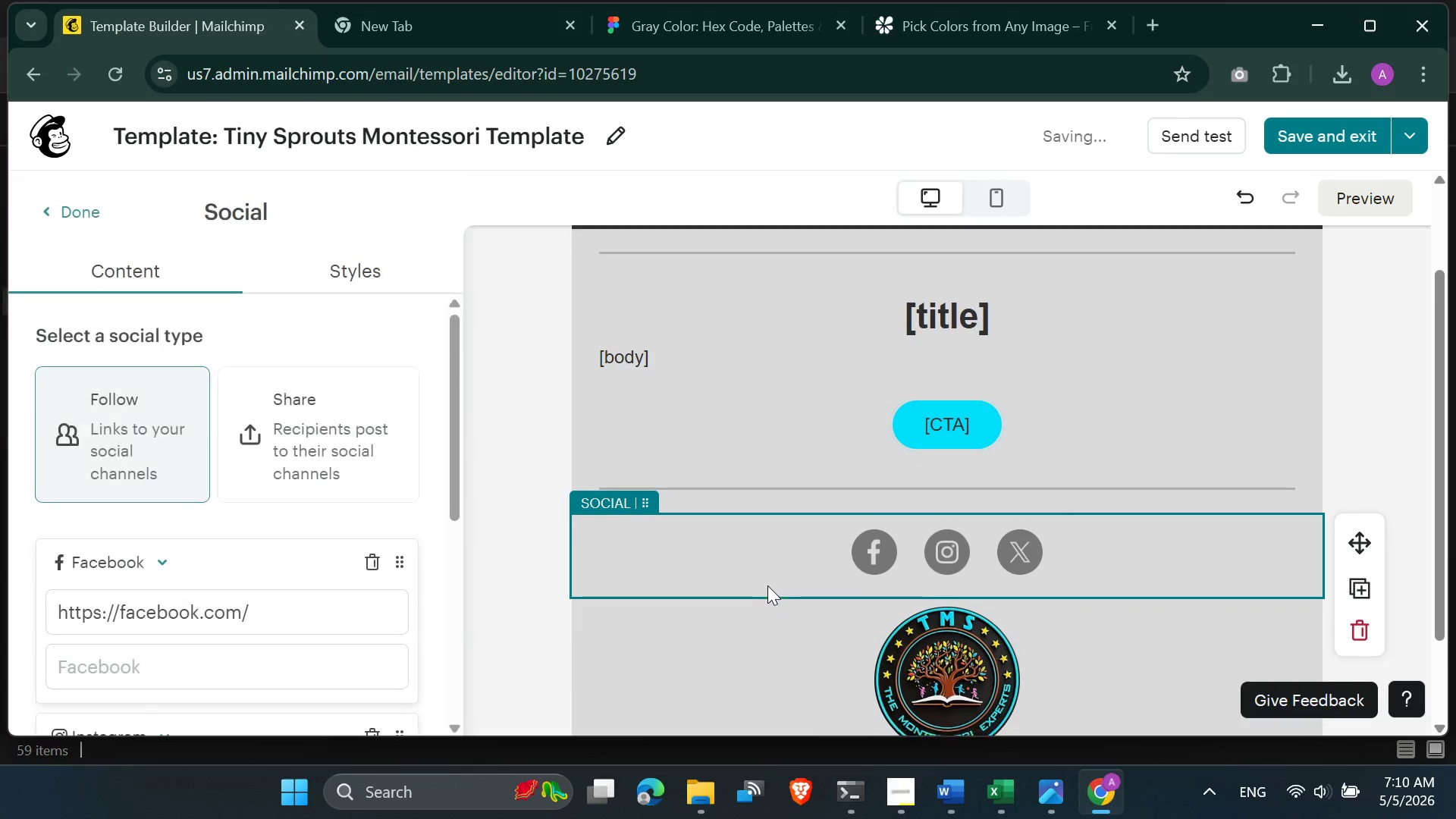 
scroll: coordinate [770, 589], scroll_direction: down, amount: 5.0
 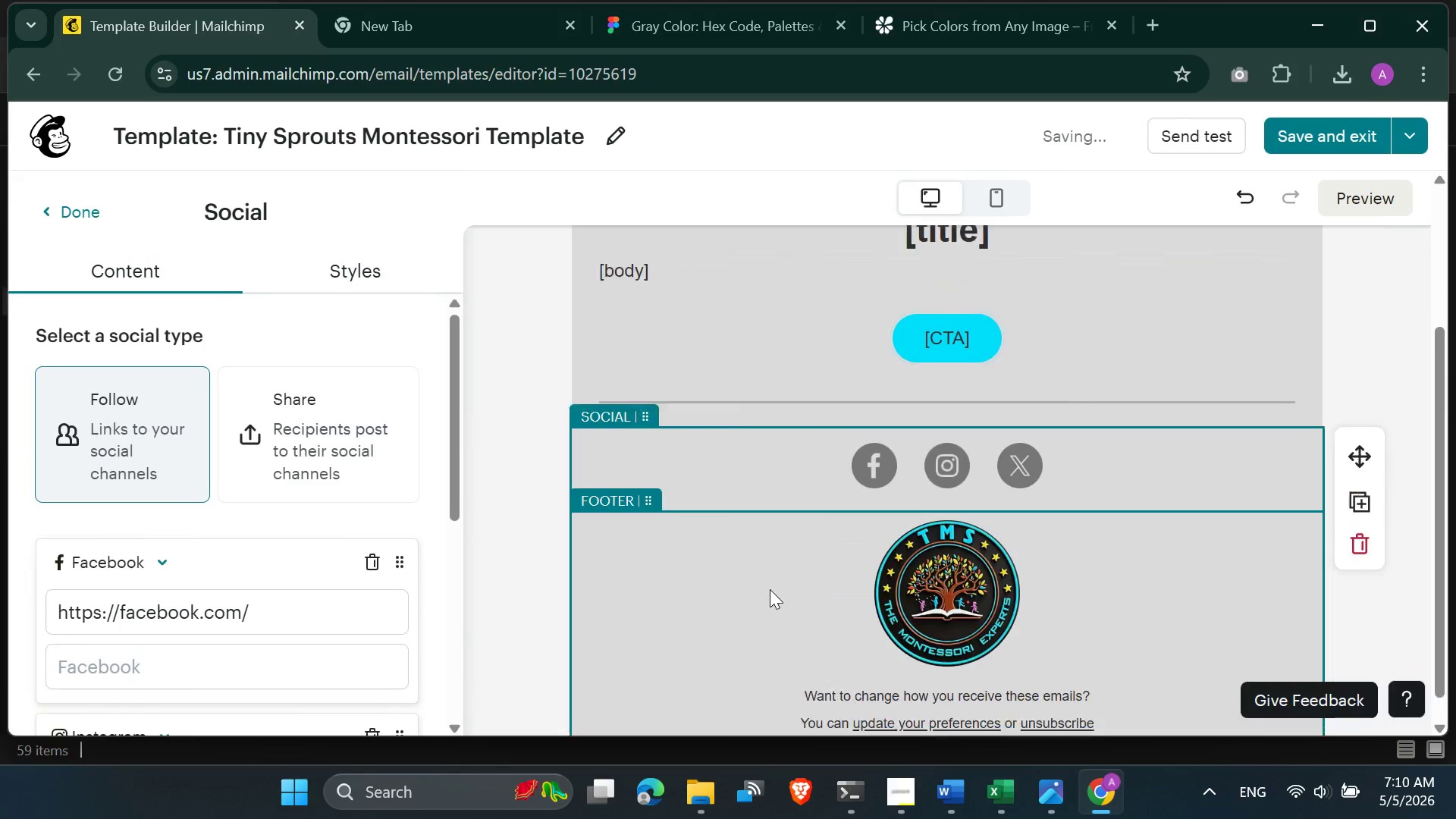 
scroll: coordinate [847, 507], scroll_direction: up, amount: 7.0
 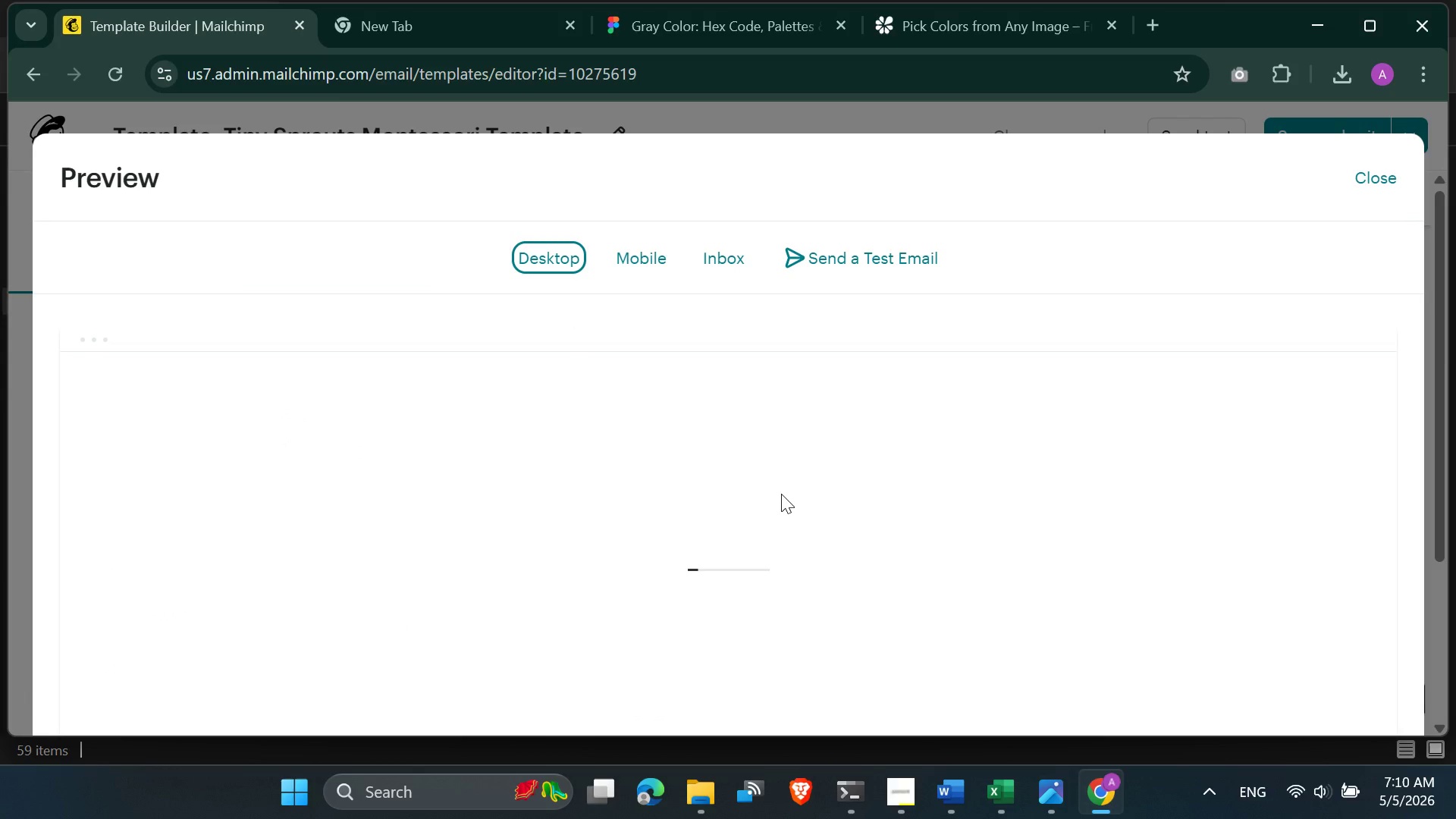 
wait(6.39)
 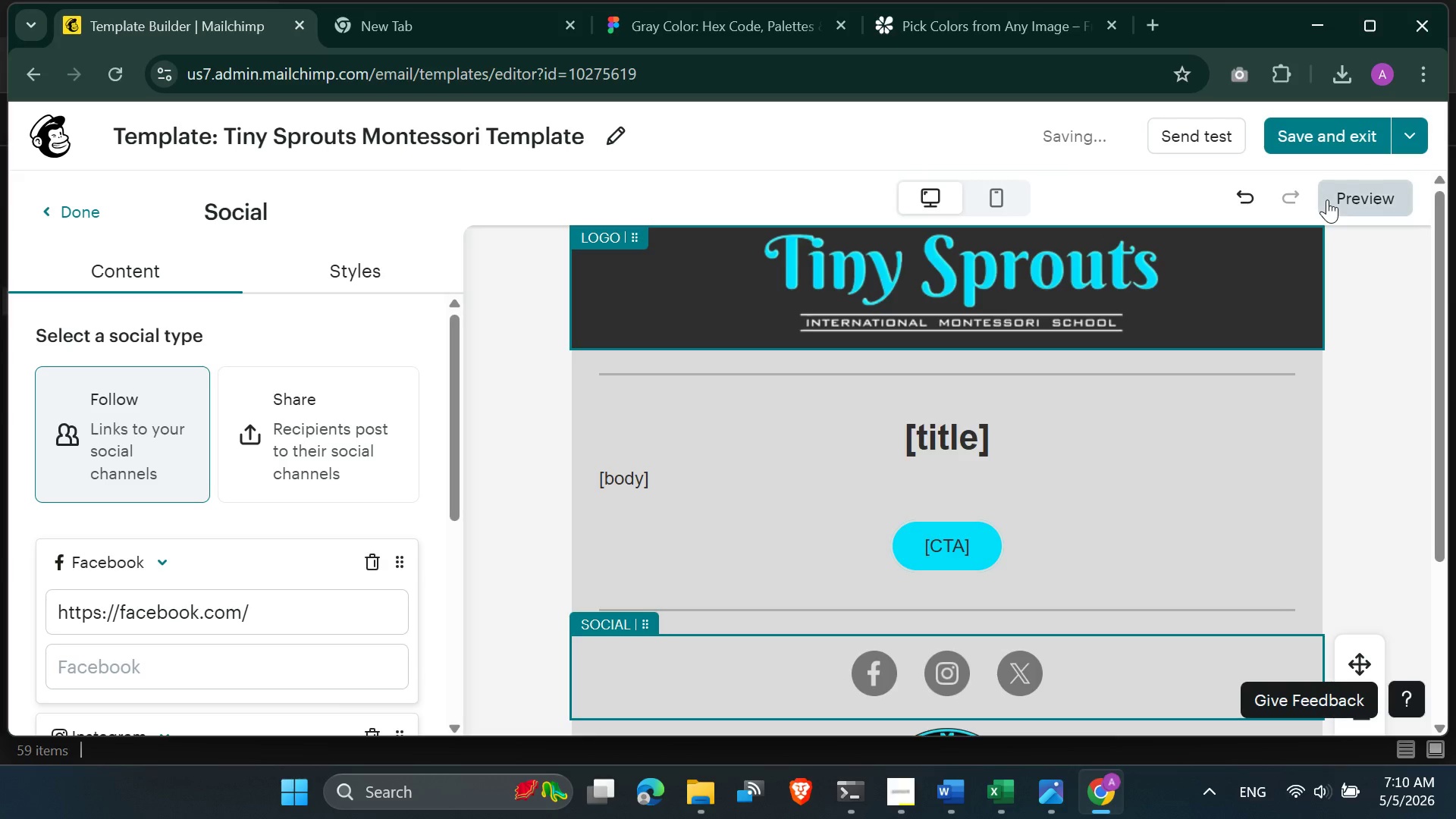 
scroll: coordinate [780, 447], scroll_direction: down, amount: 5.0
 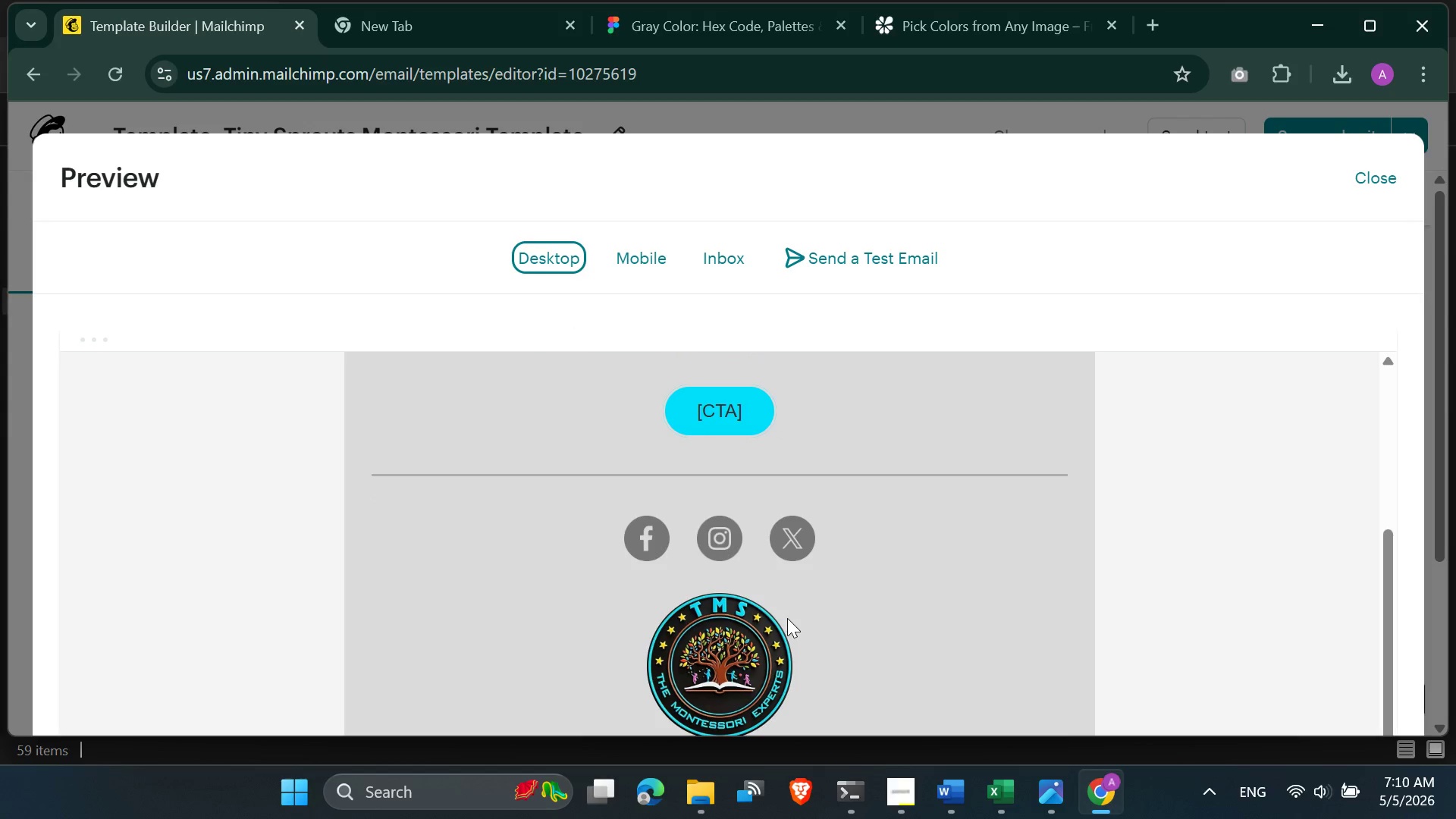 
scroll: coordinate [787, 617], scroll_direction: up, amount: 1.0
 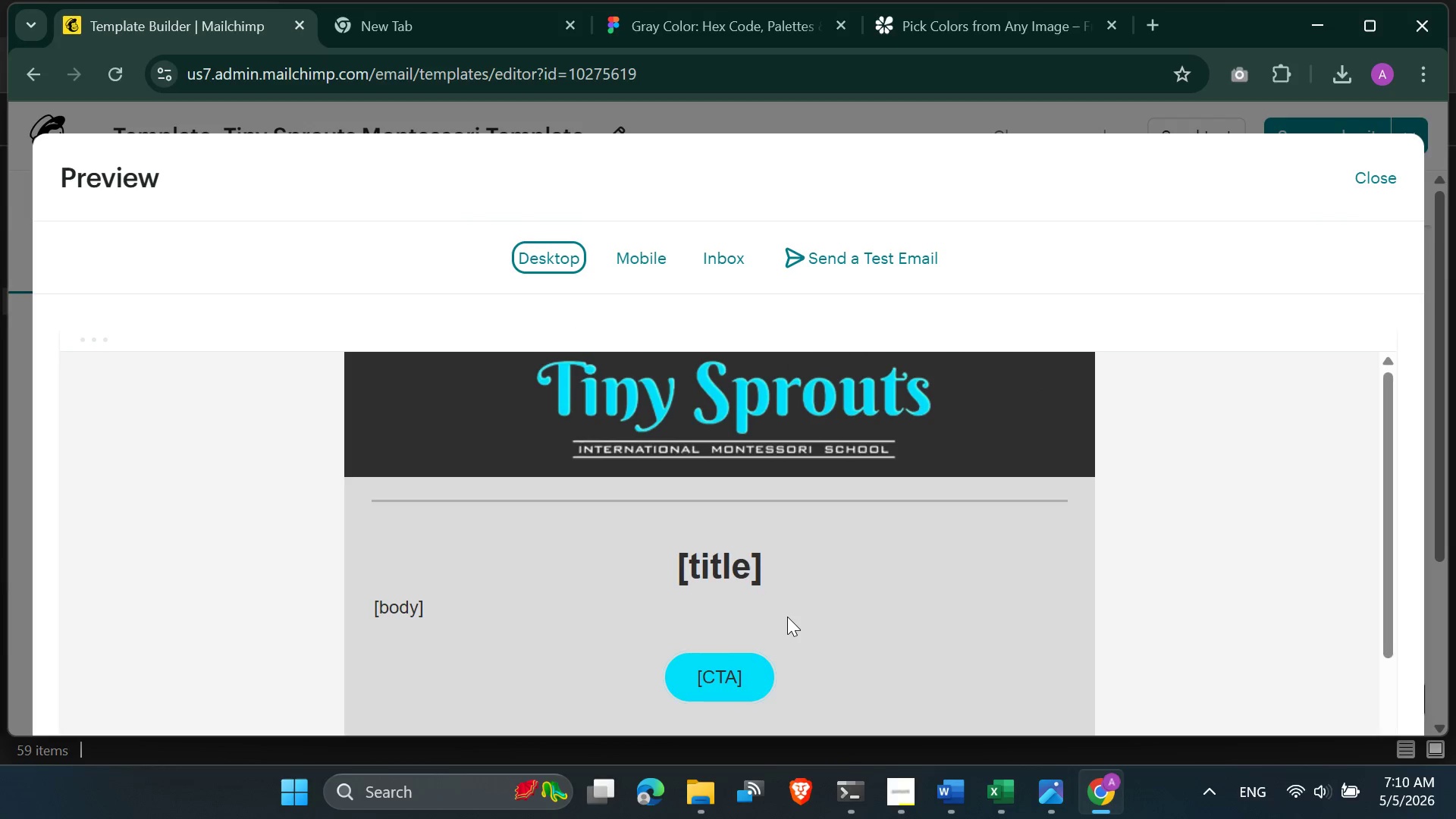 
scroll: coordinate [787, 617], scroll_direction: none, amount: 0.0
 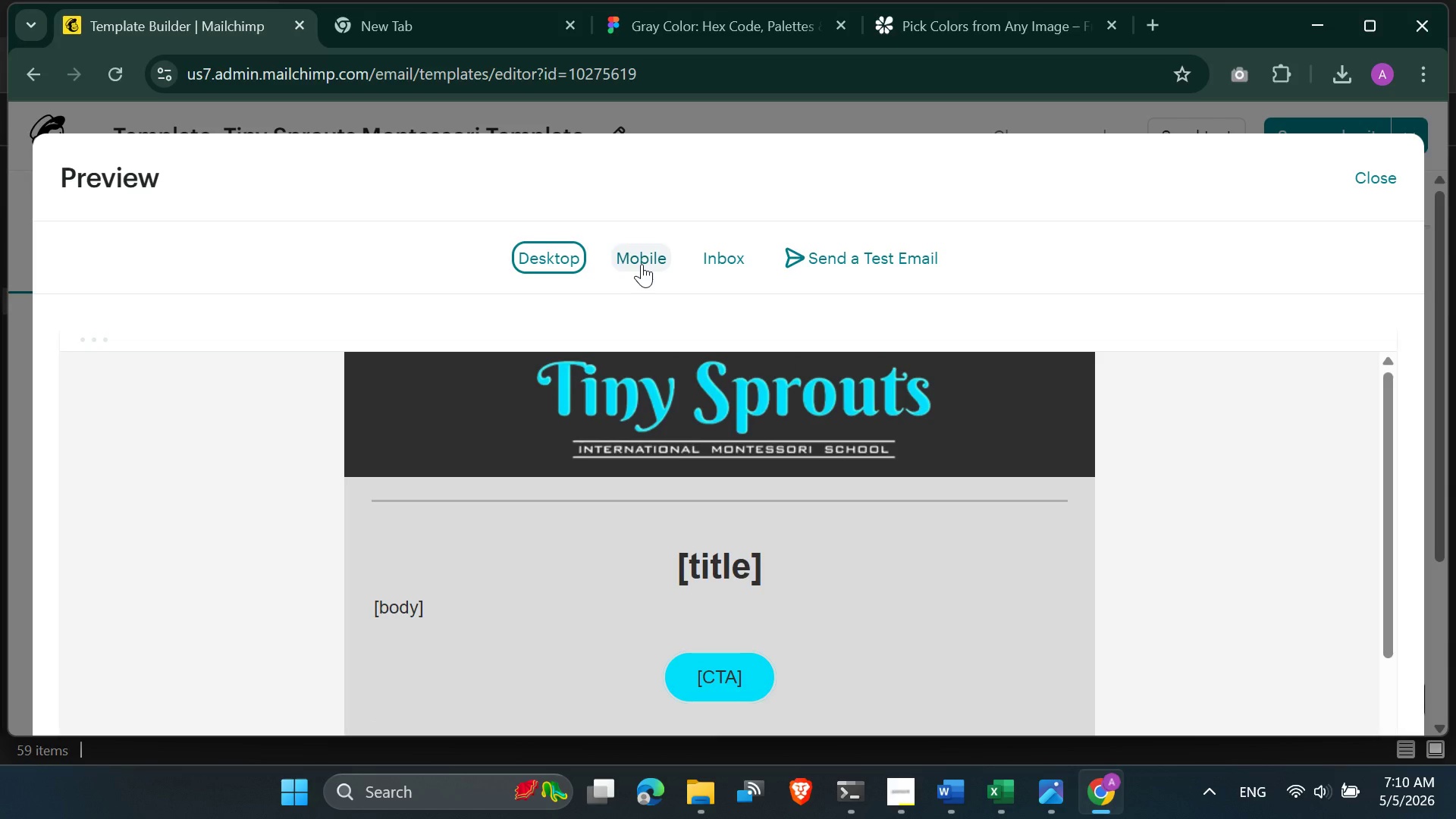 
left_click([642, 264])
 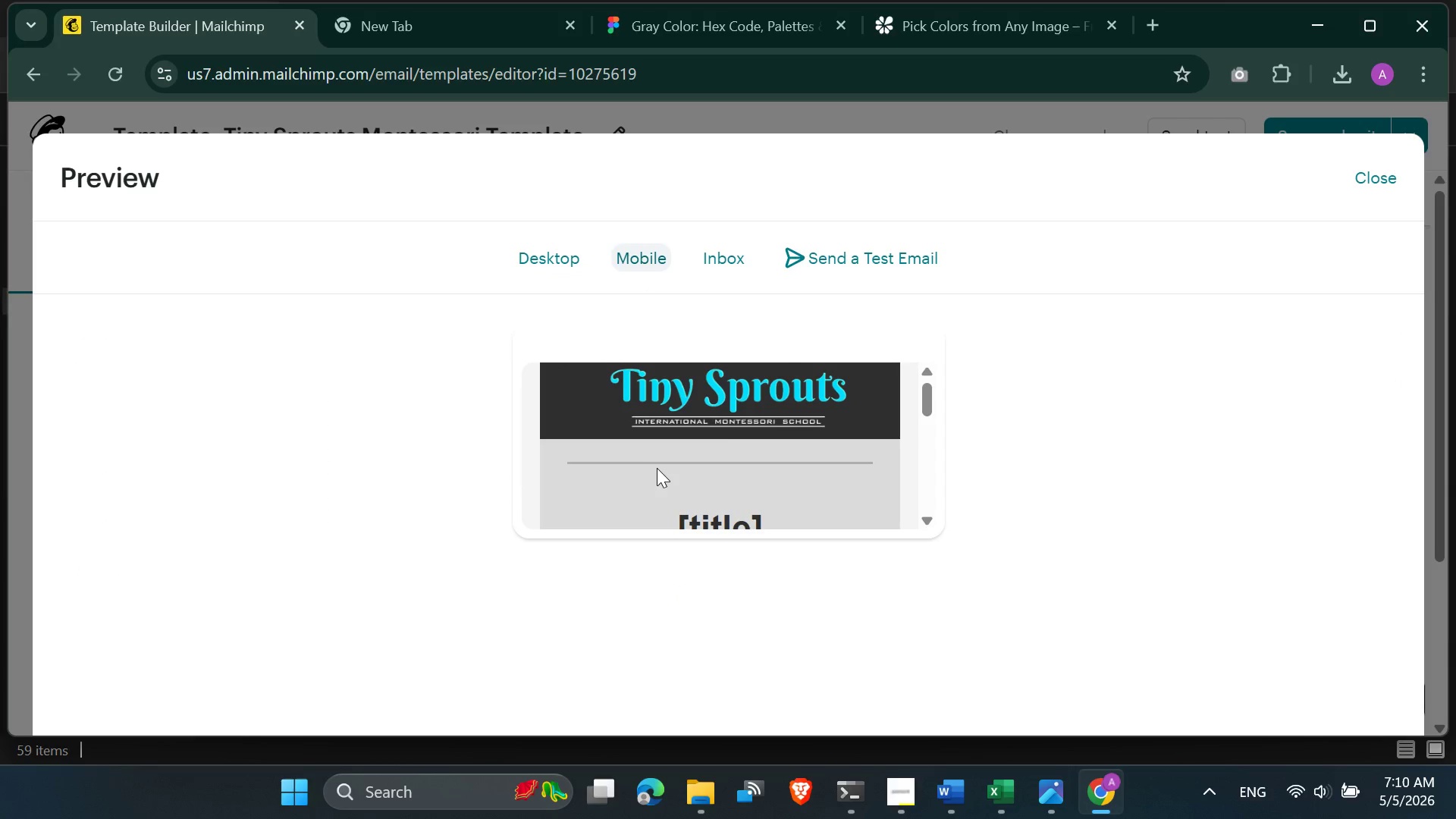 
scroll: coordinate [657, 469], scroll_direction: down, amount: 4.0
 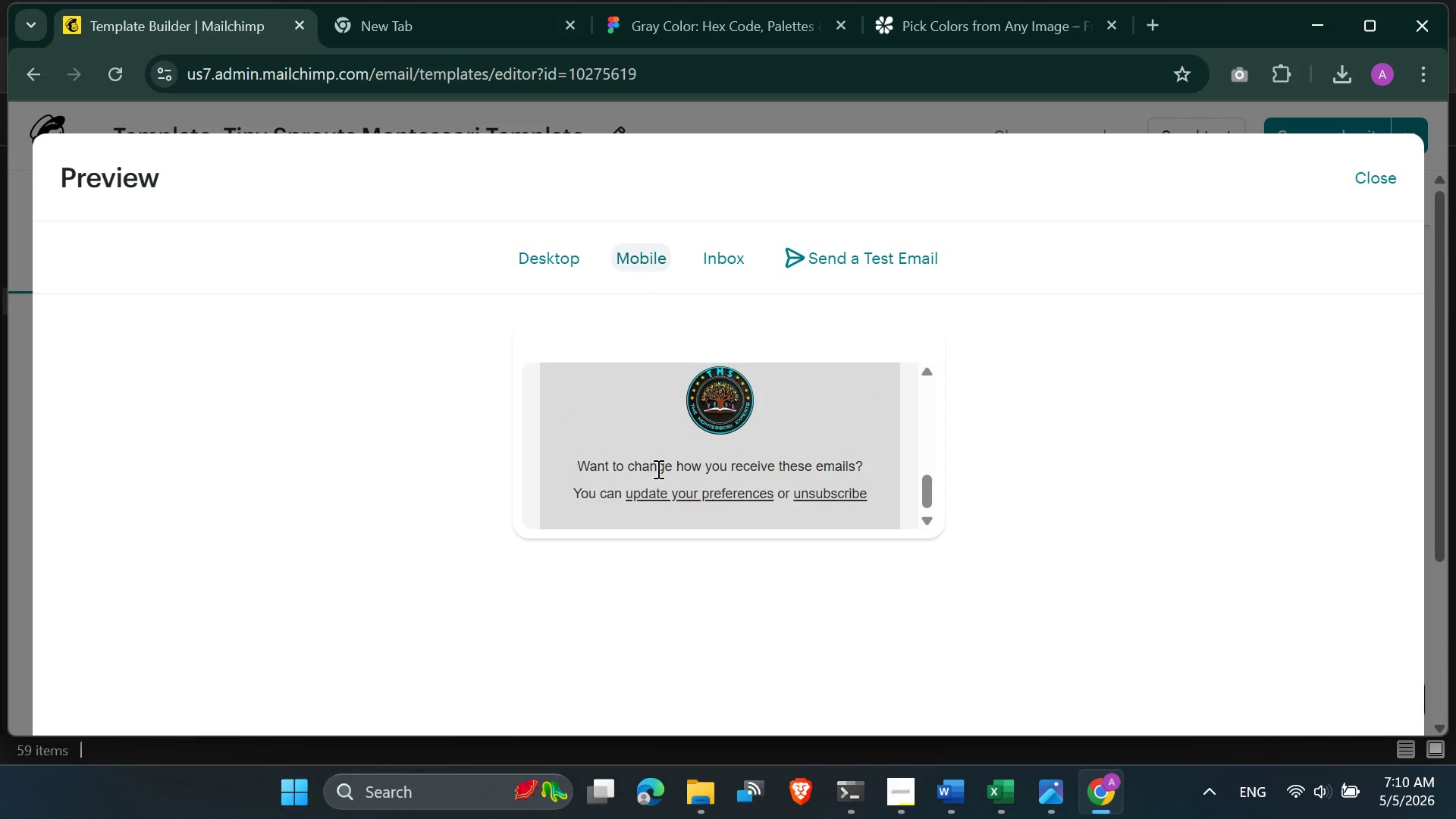 
scroll: coordinate [657, 469], scroll_direction: up, amount: 3.0
 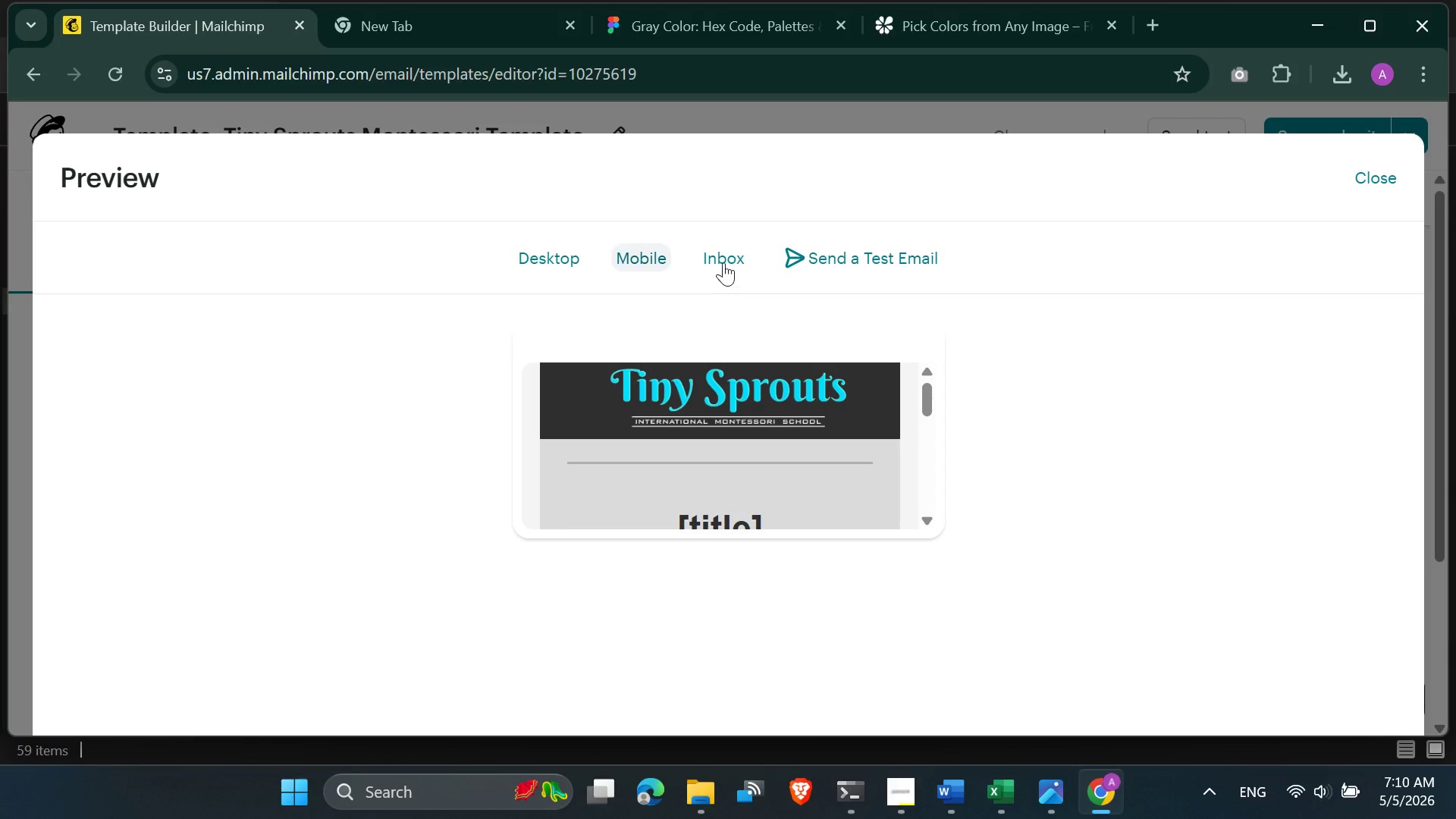 
left_click([723, 260])
 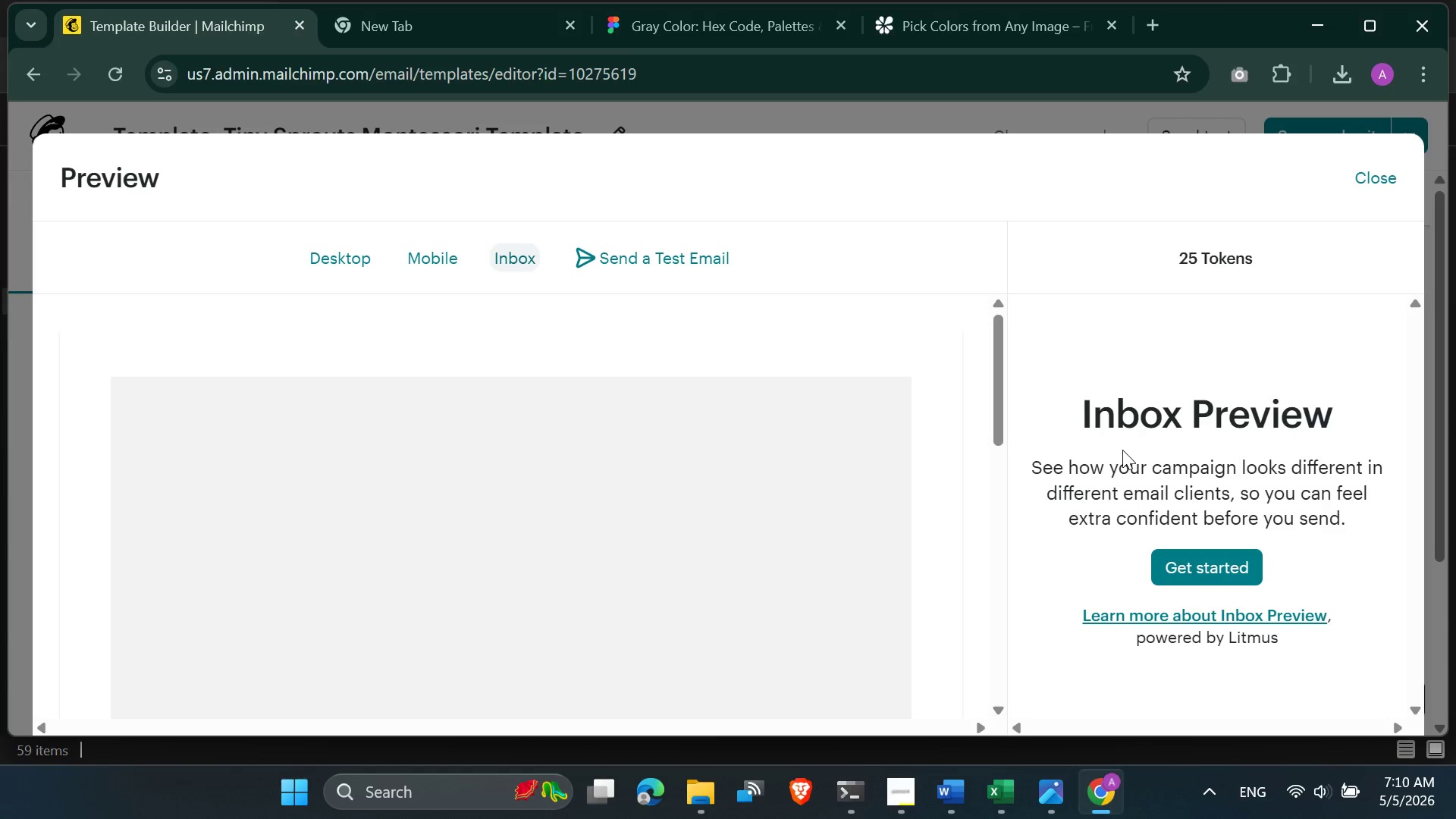 
scroll: coordinate [659, 598], scroll_direction: down, amount: 11.0
 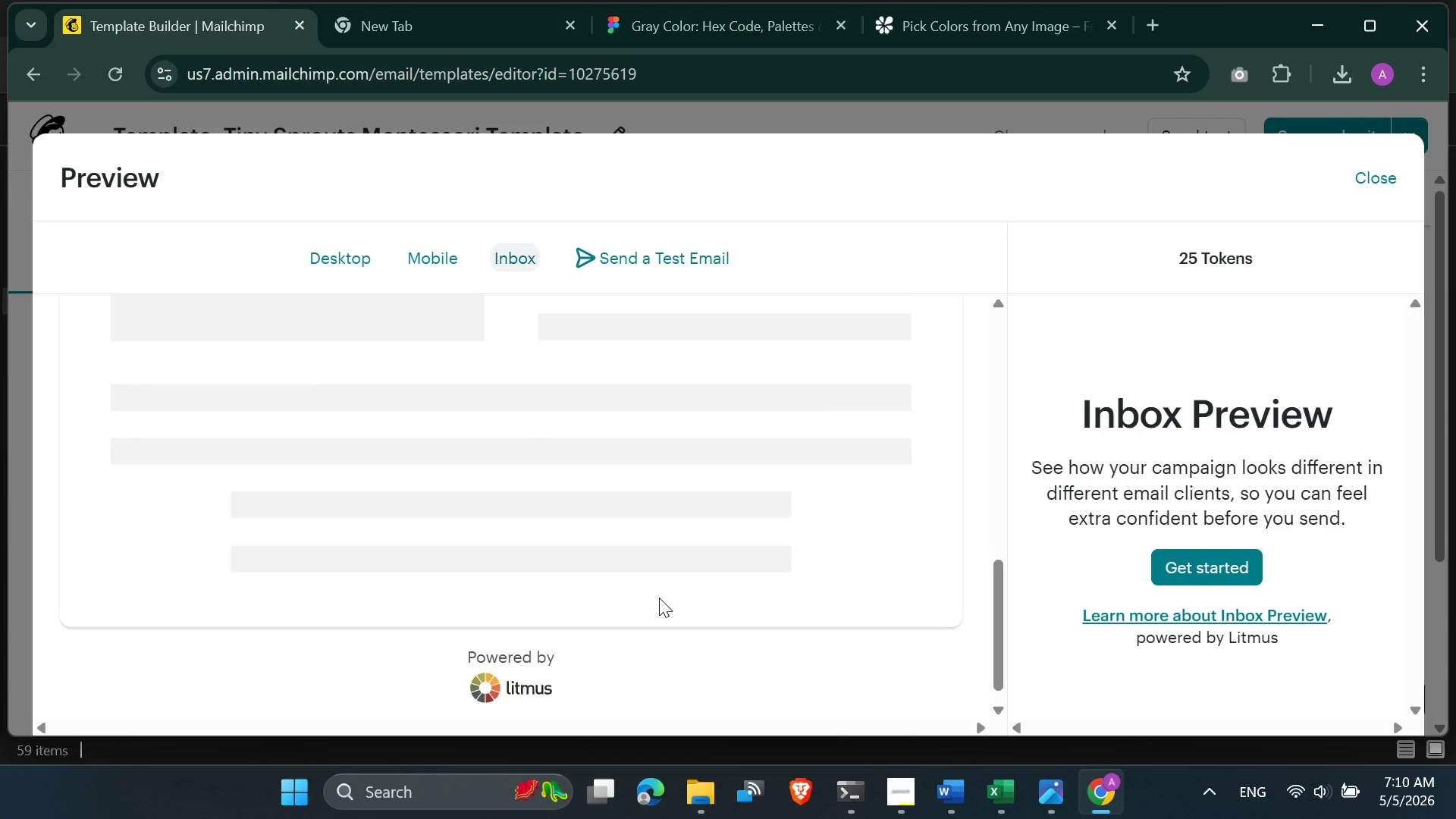 
scroll: coordinate [647, 549], scroll_direction: up, amount: 12.0
 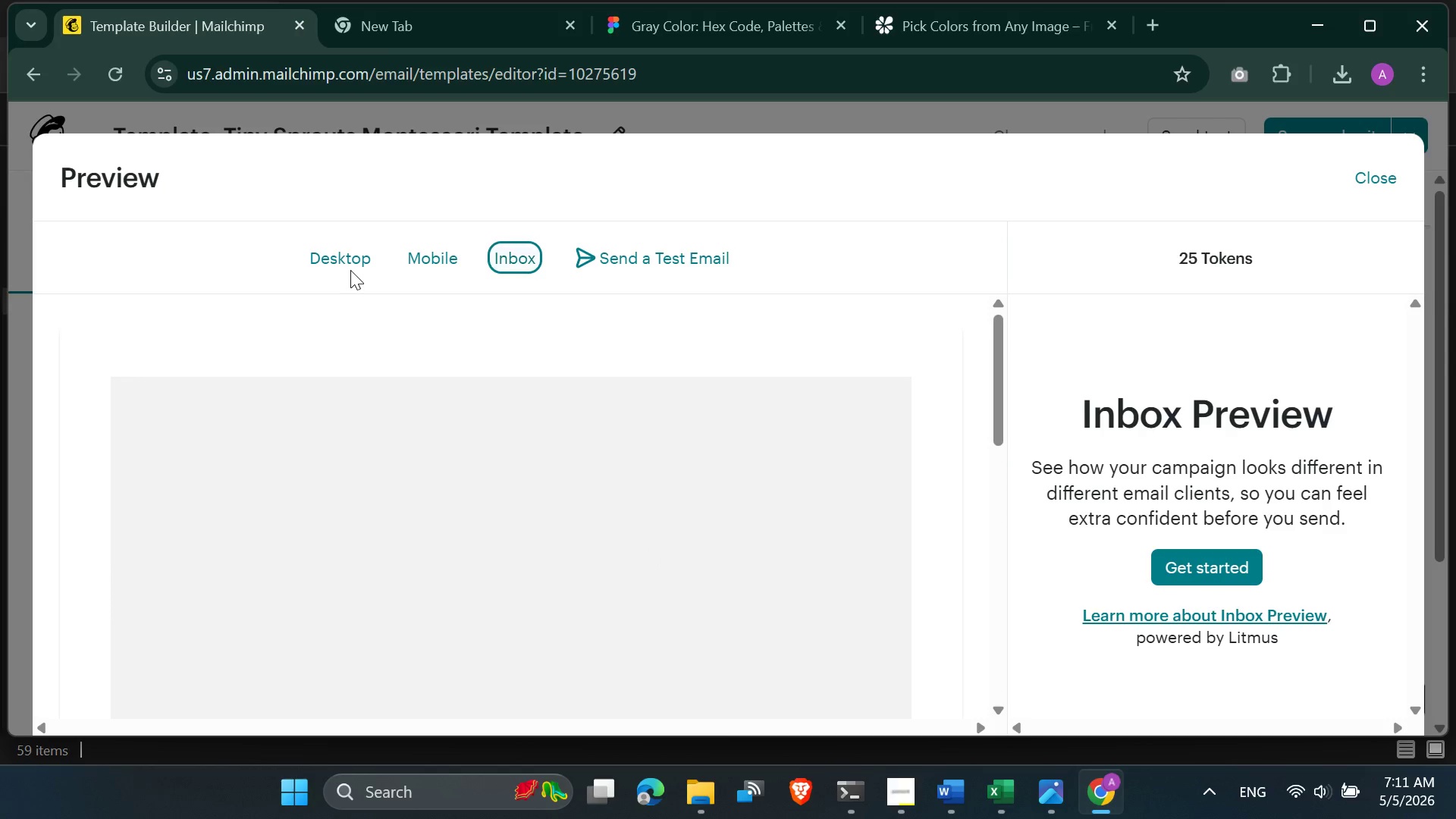 
double_click([352, 258])
 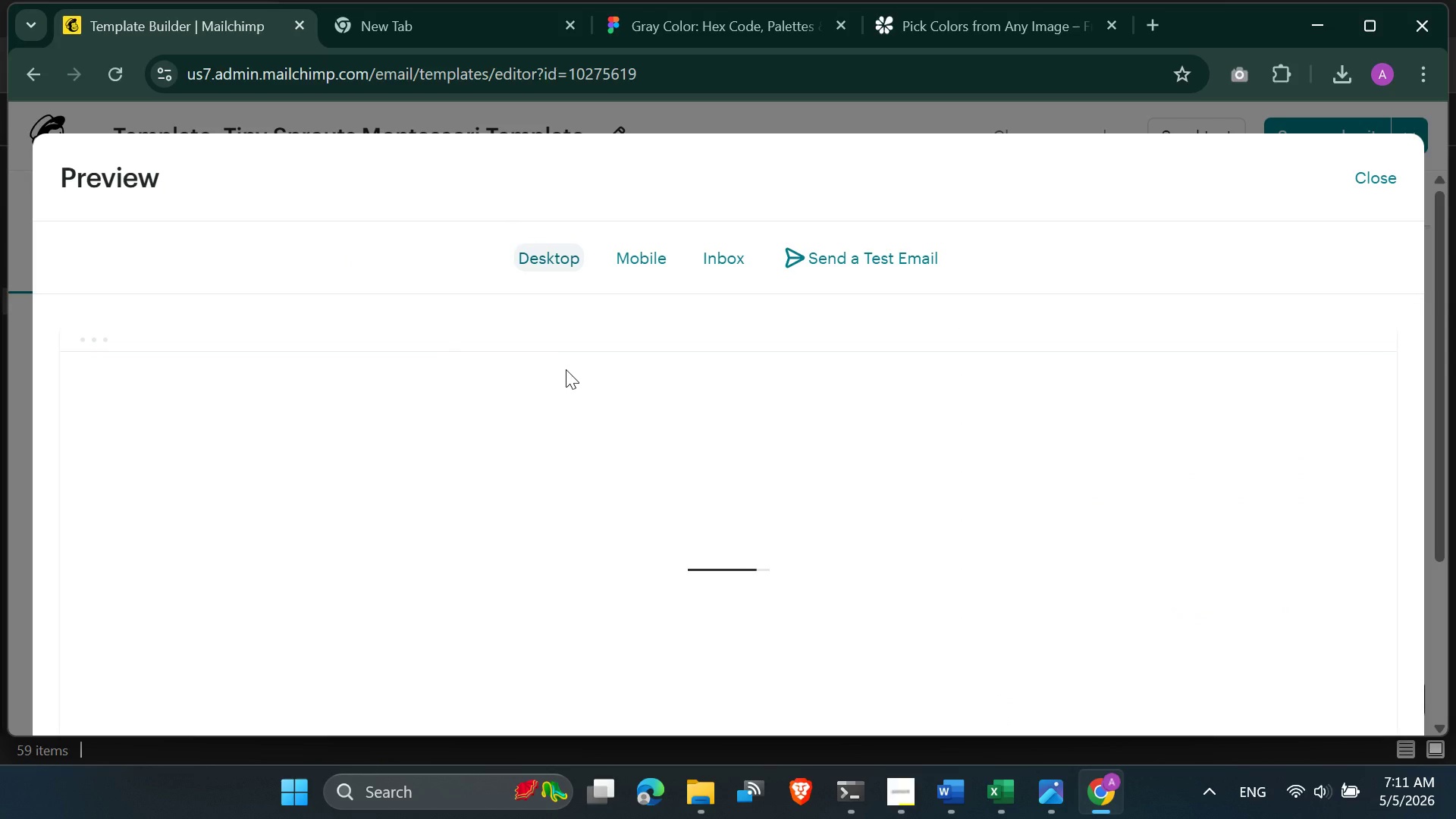 
scroll: coordinate [1009, 536], scroll_direction: down, amount: 9.0
 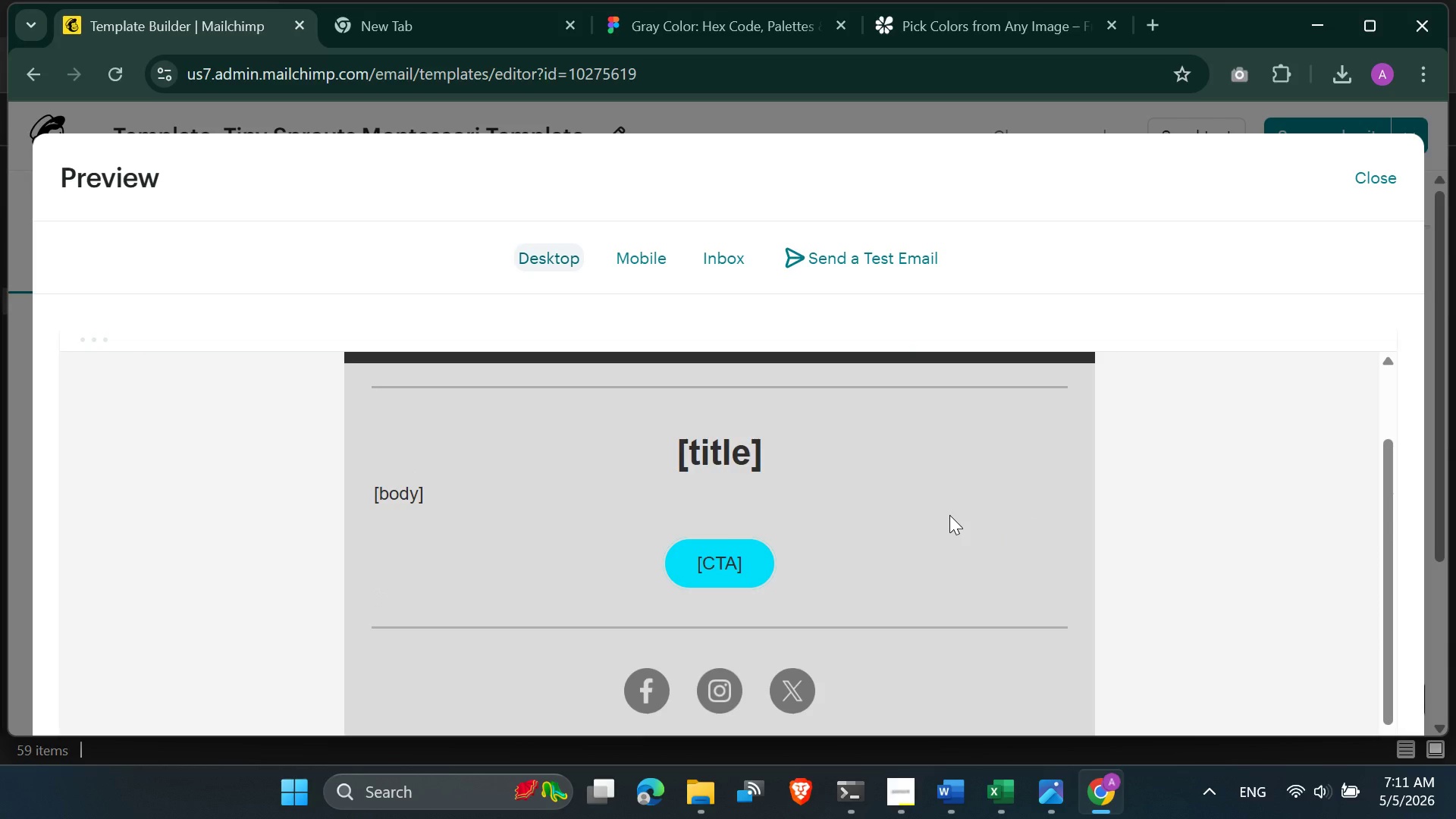 
scroll: coordinate [942, 514], scroll_direction: up, amount: 1.0
 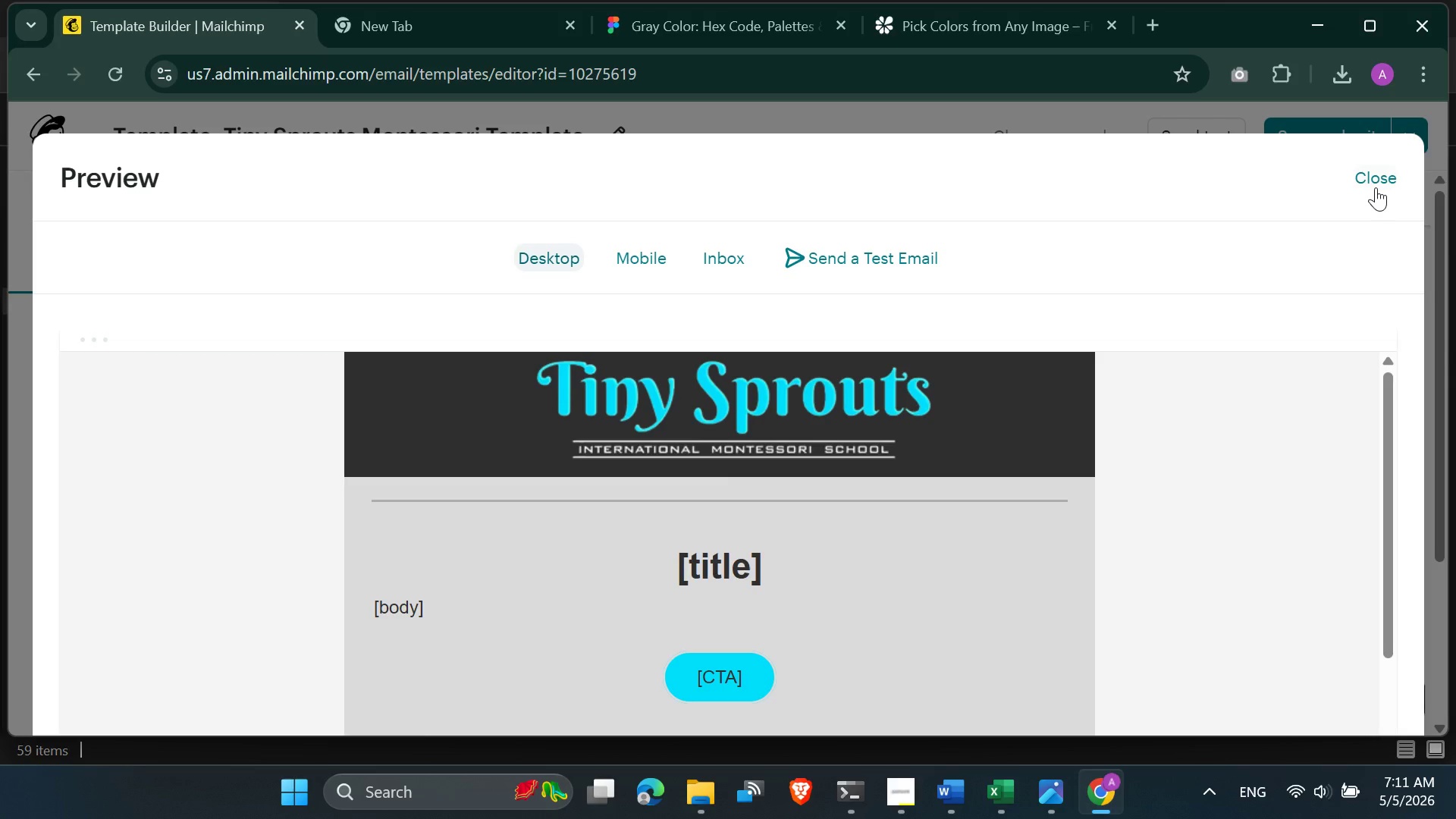 
left_click([1375, 186])
 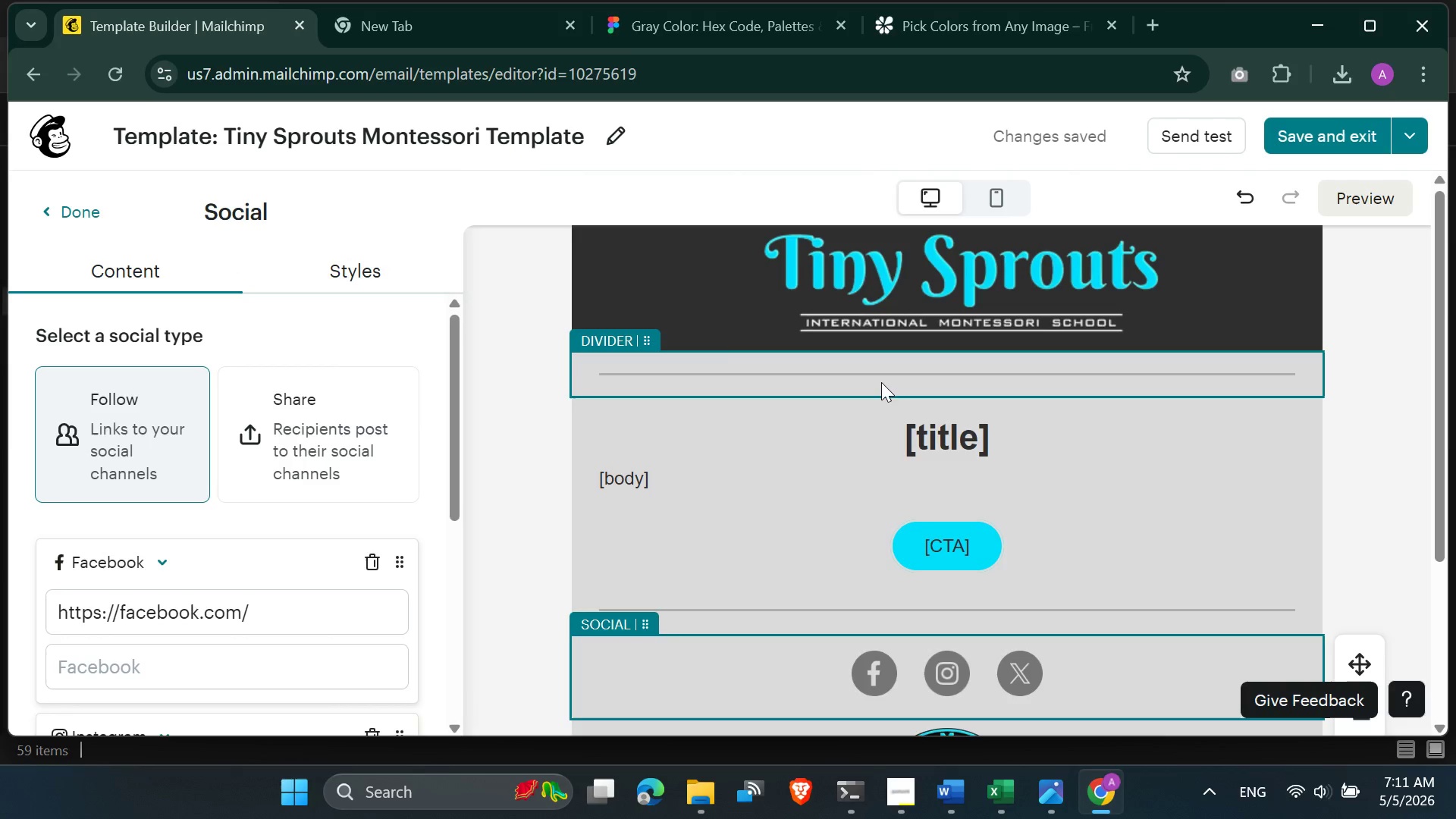 
left_click([881, 380])
 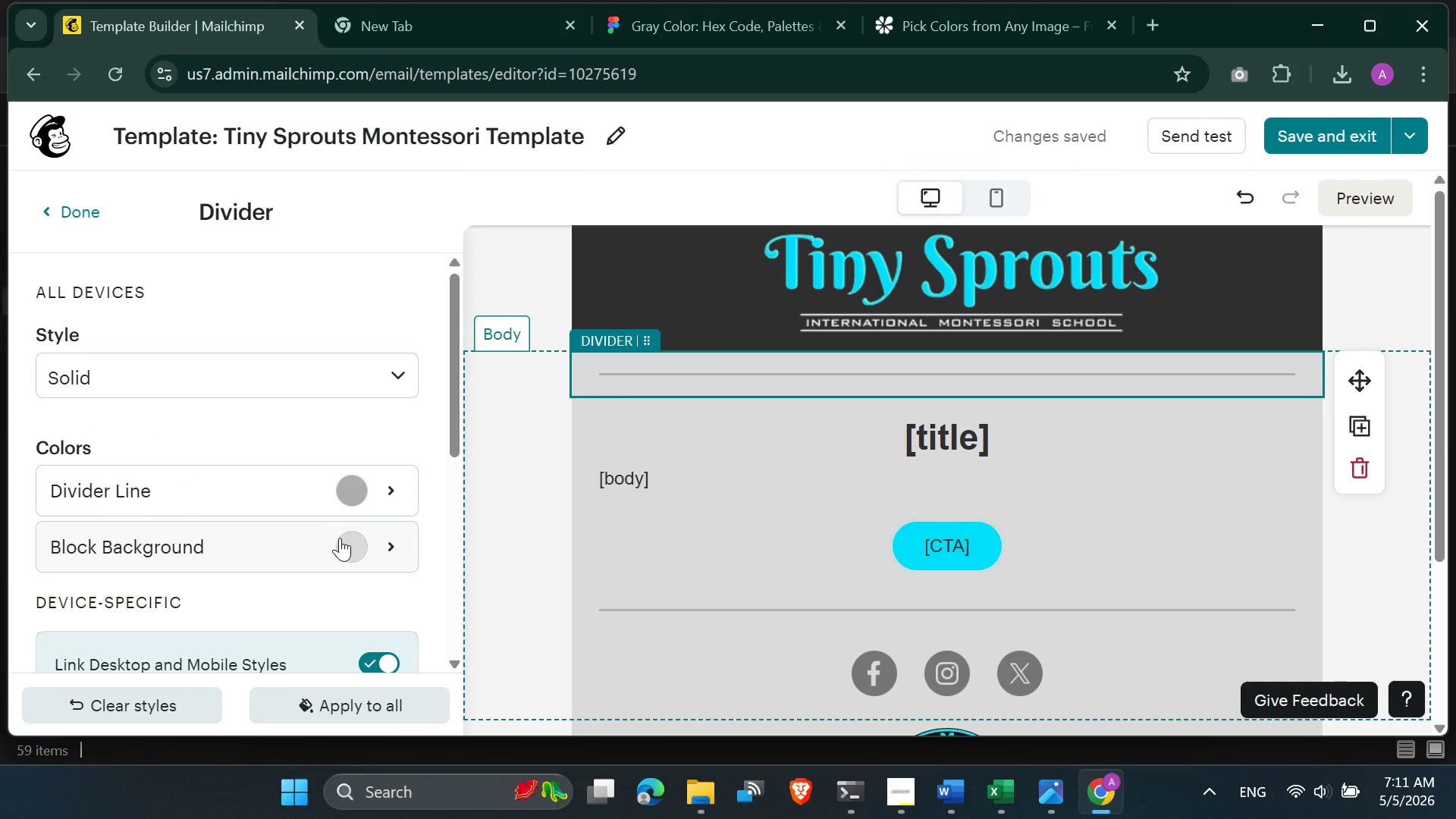 
left_click([351, 488])
 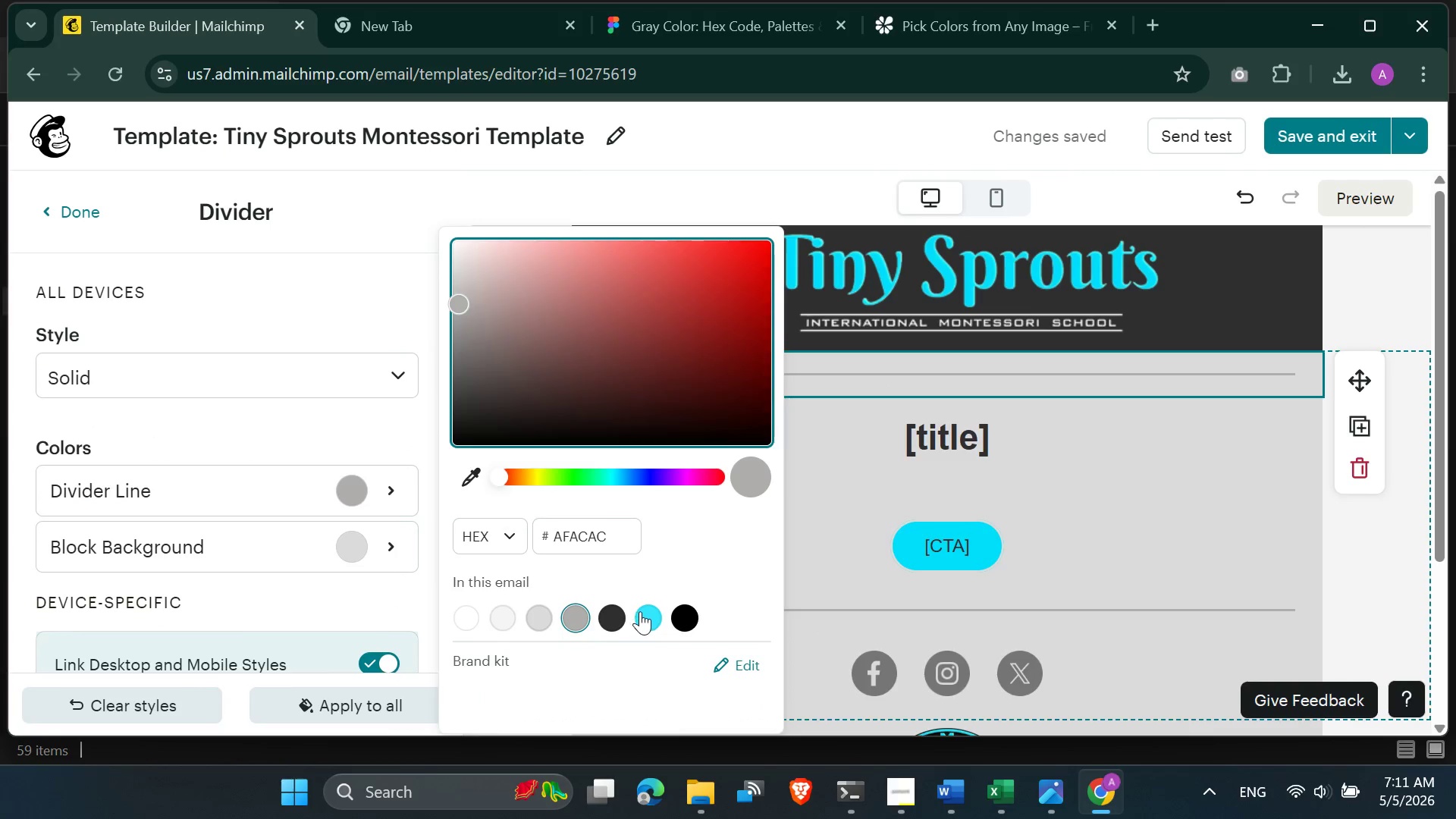 
left_click([641, 612])
 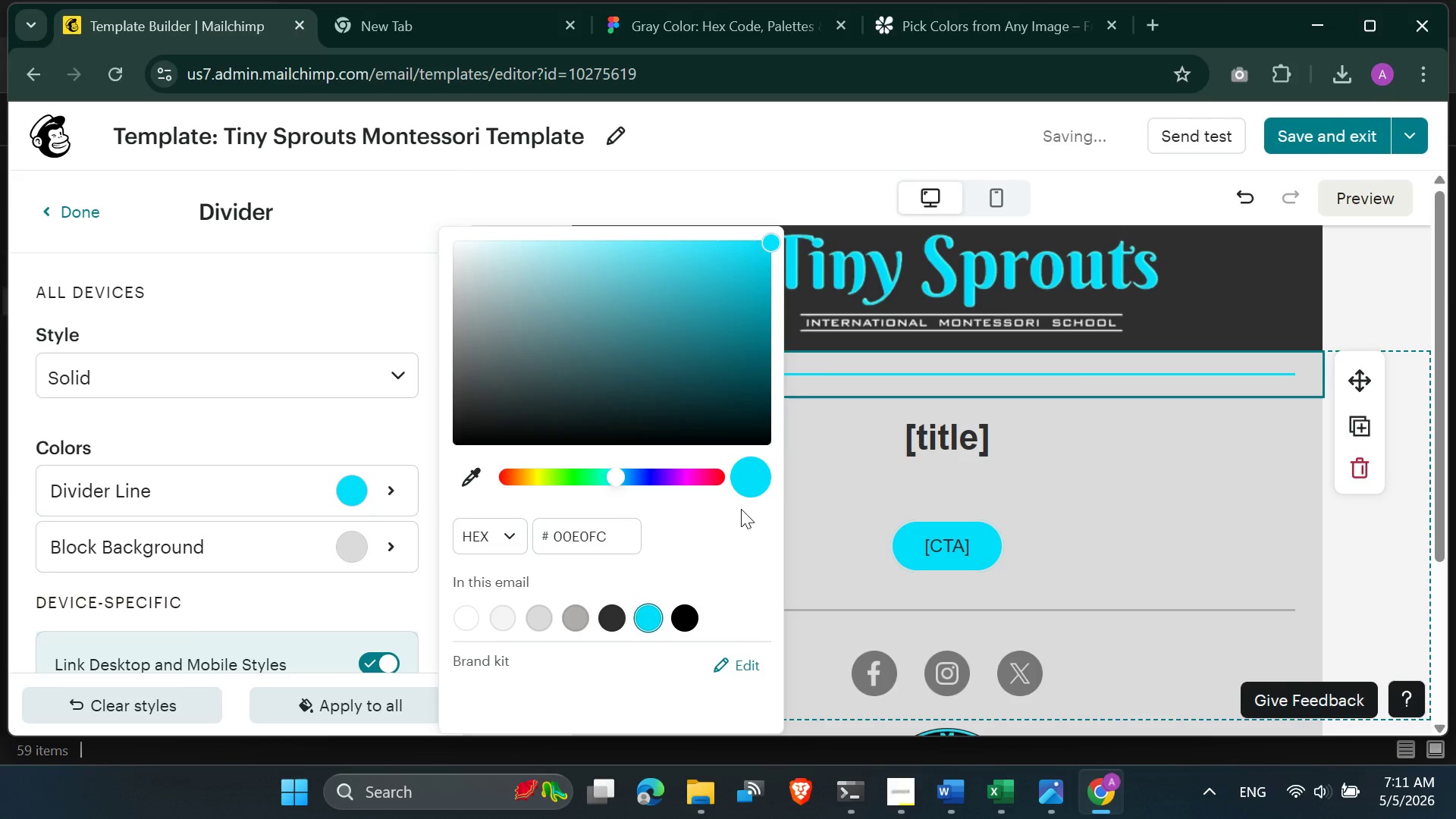 
wait(7.05)
 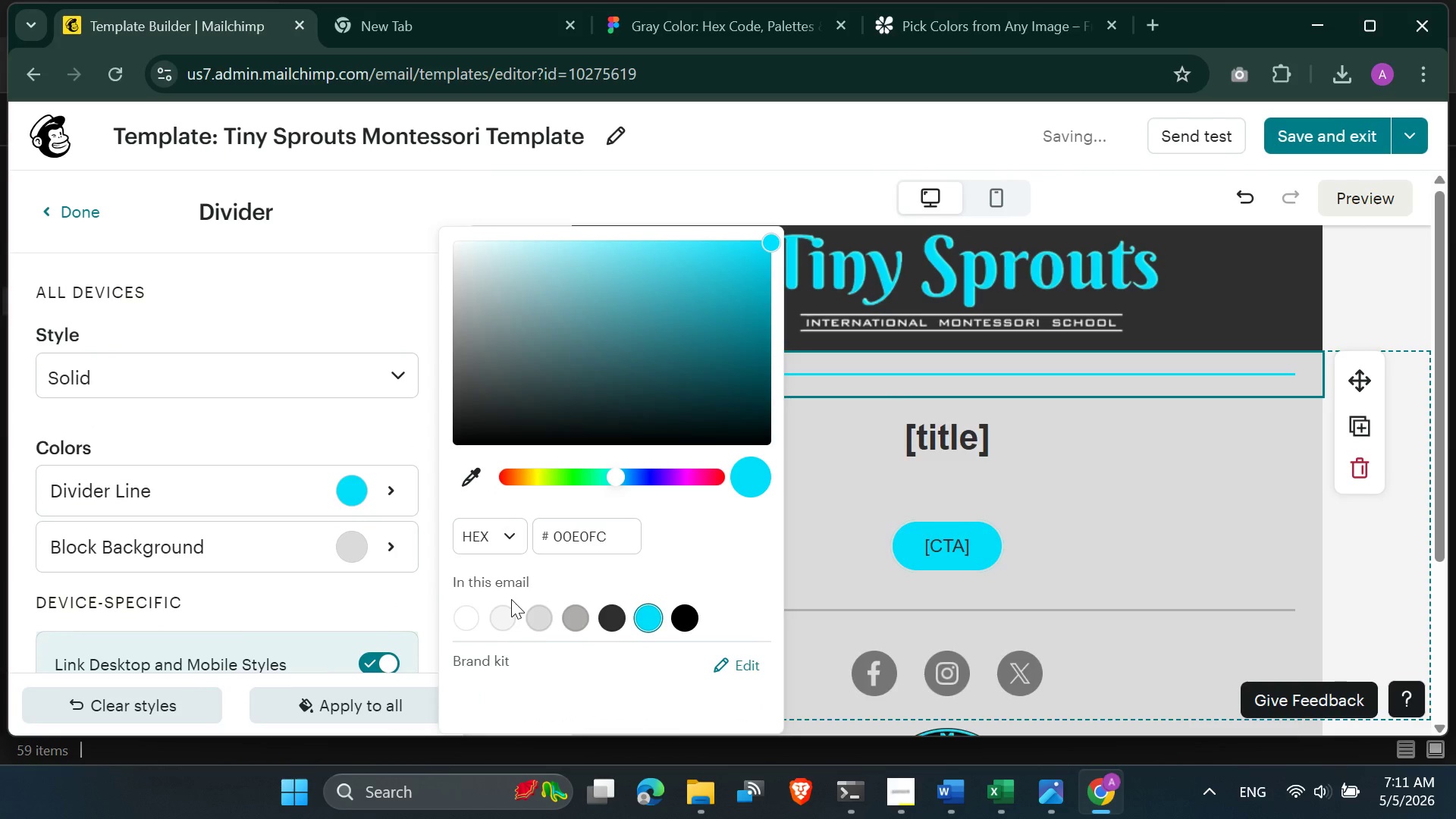 
left_click([538, 617])
 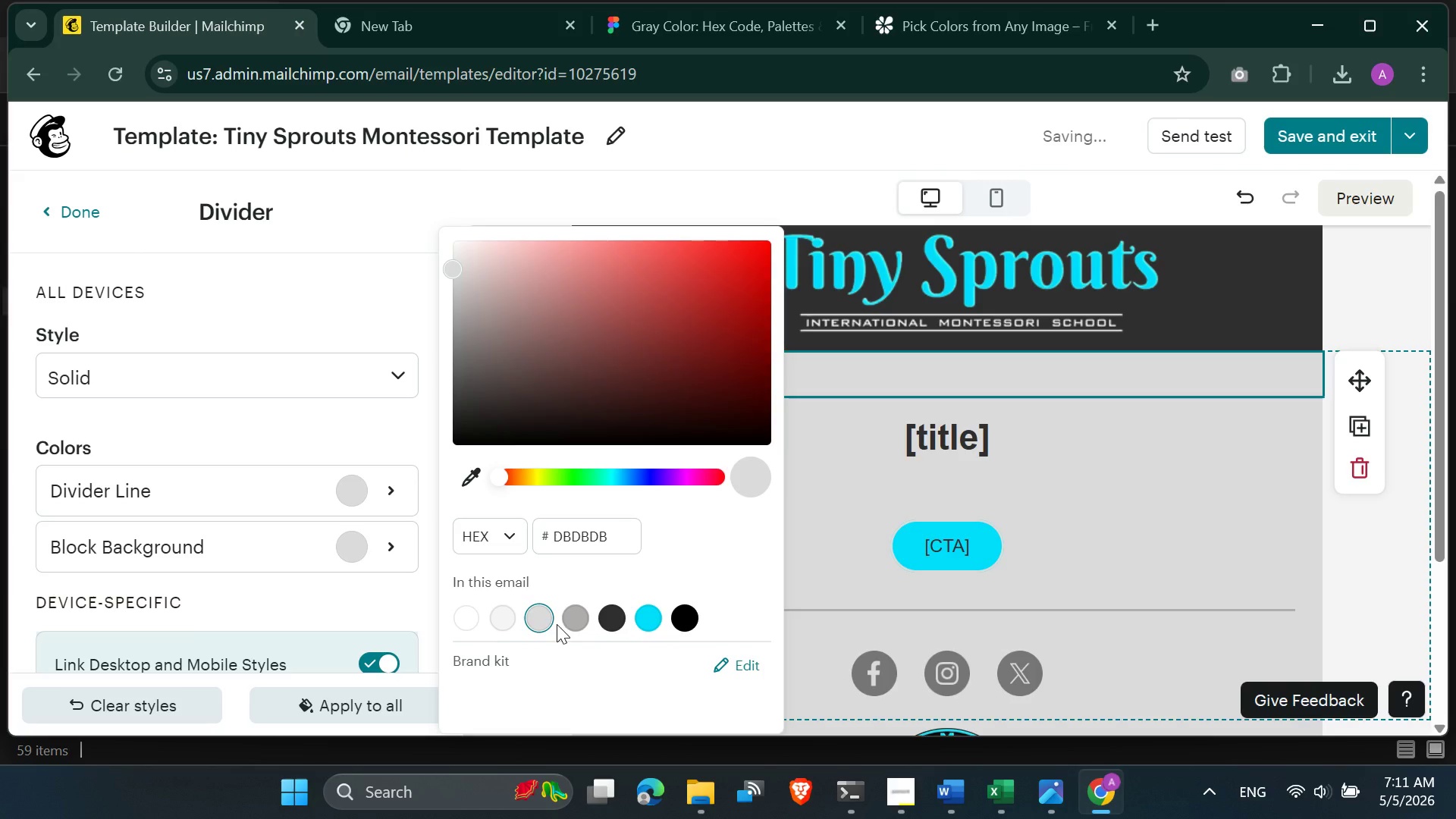 
left_click([566, 622])